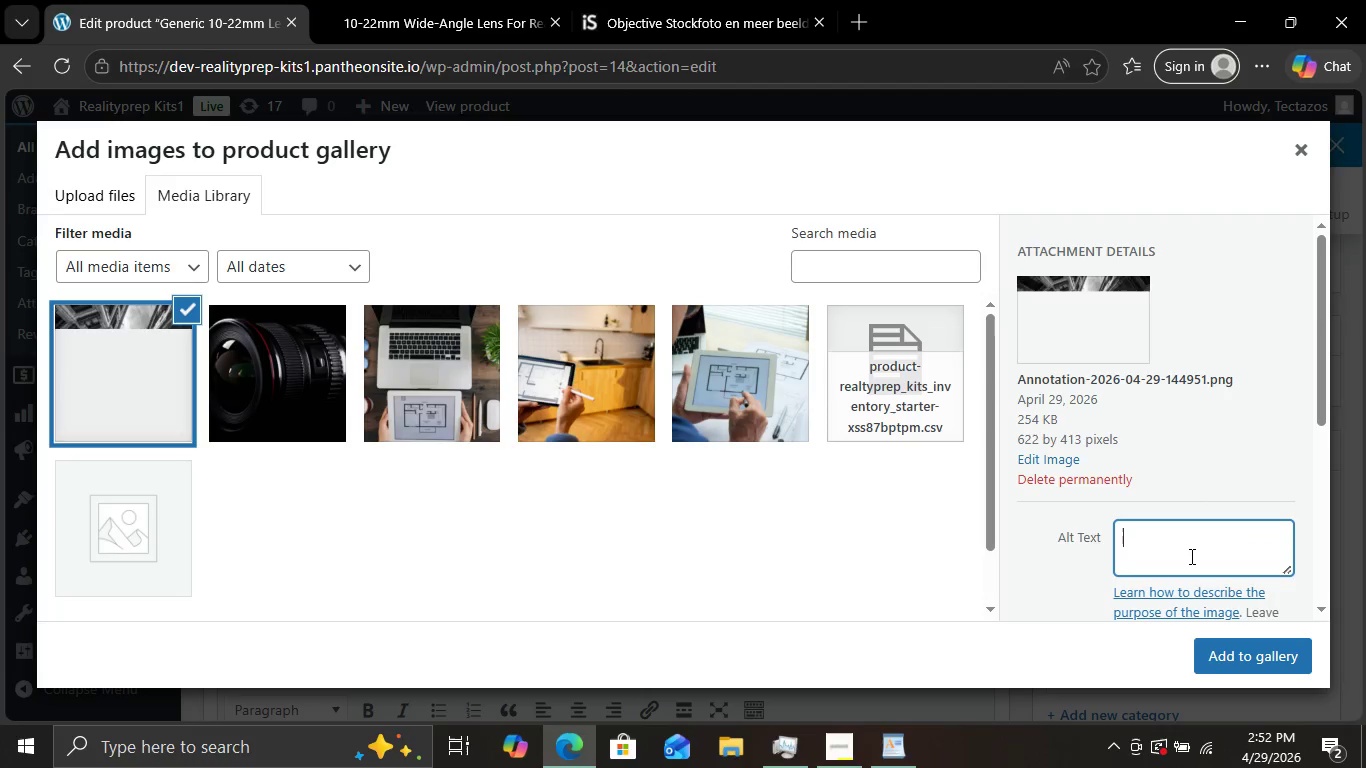 
left_click([1190, 556])
 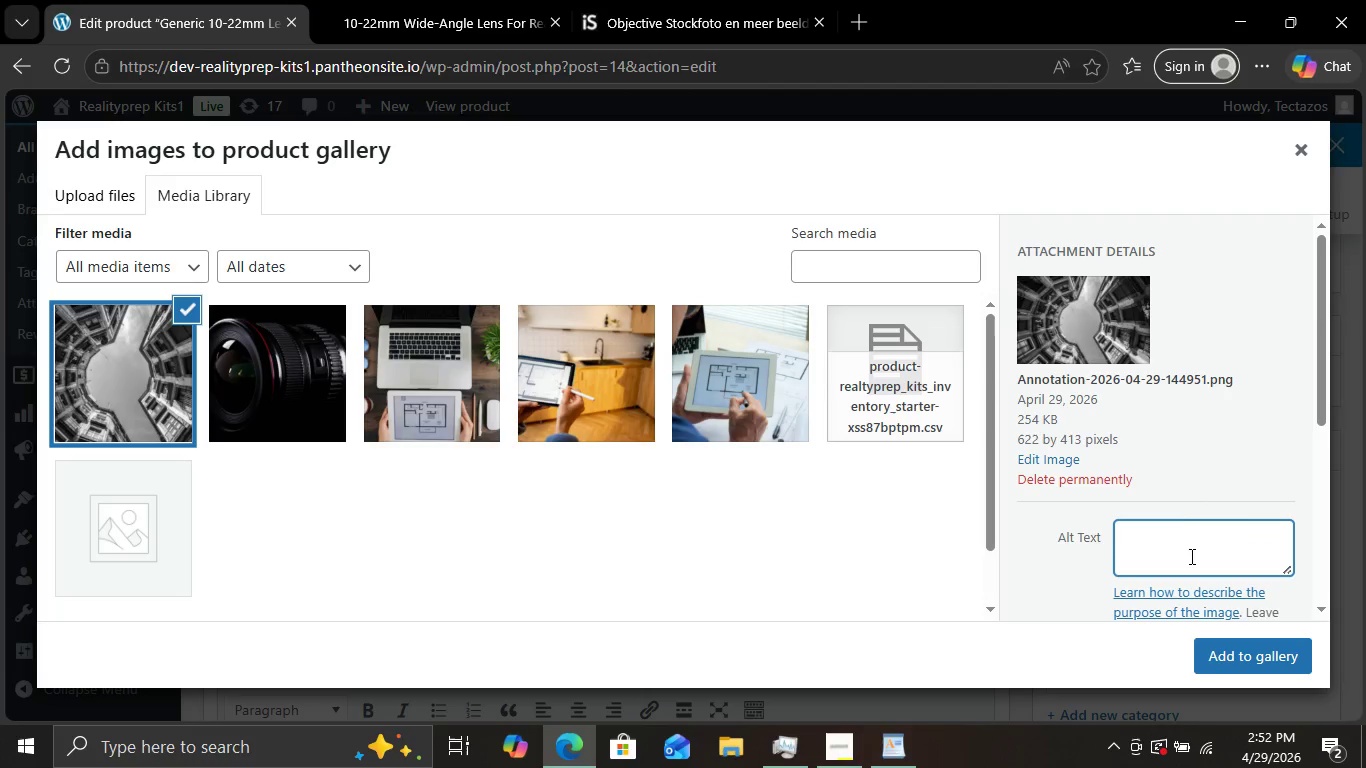 
key(Control+V)
 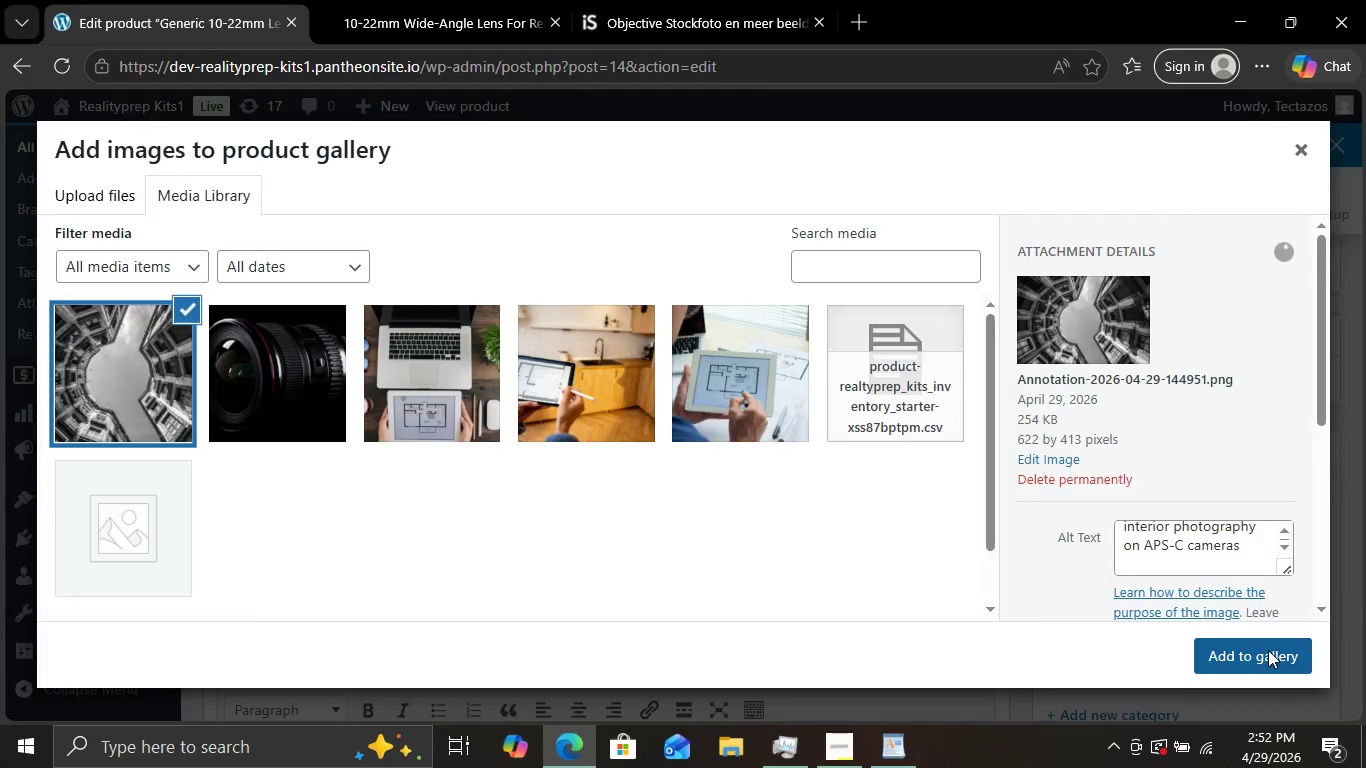 
left_click([1265, 643])
 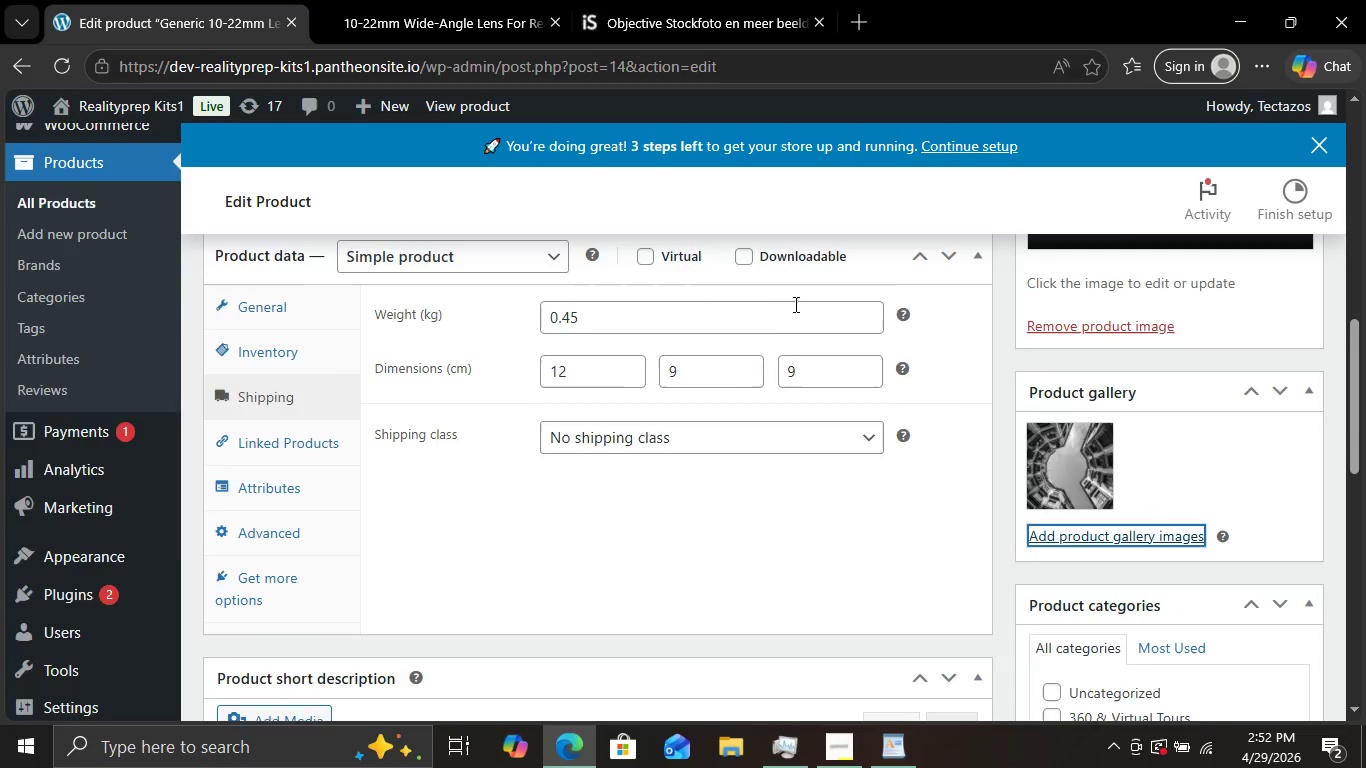 
scroll: coordinate [795, 303], scroll_direction: up, amount: 5.0
 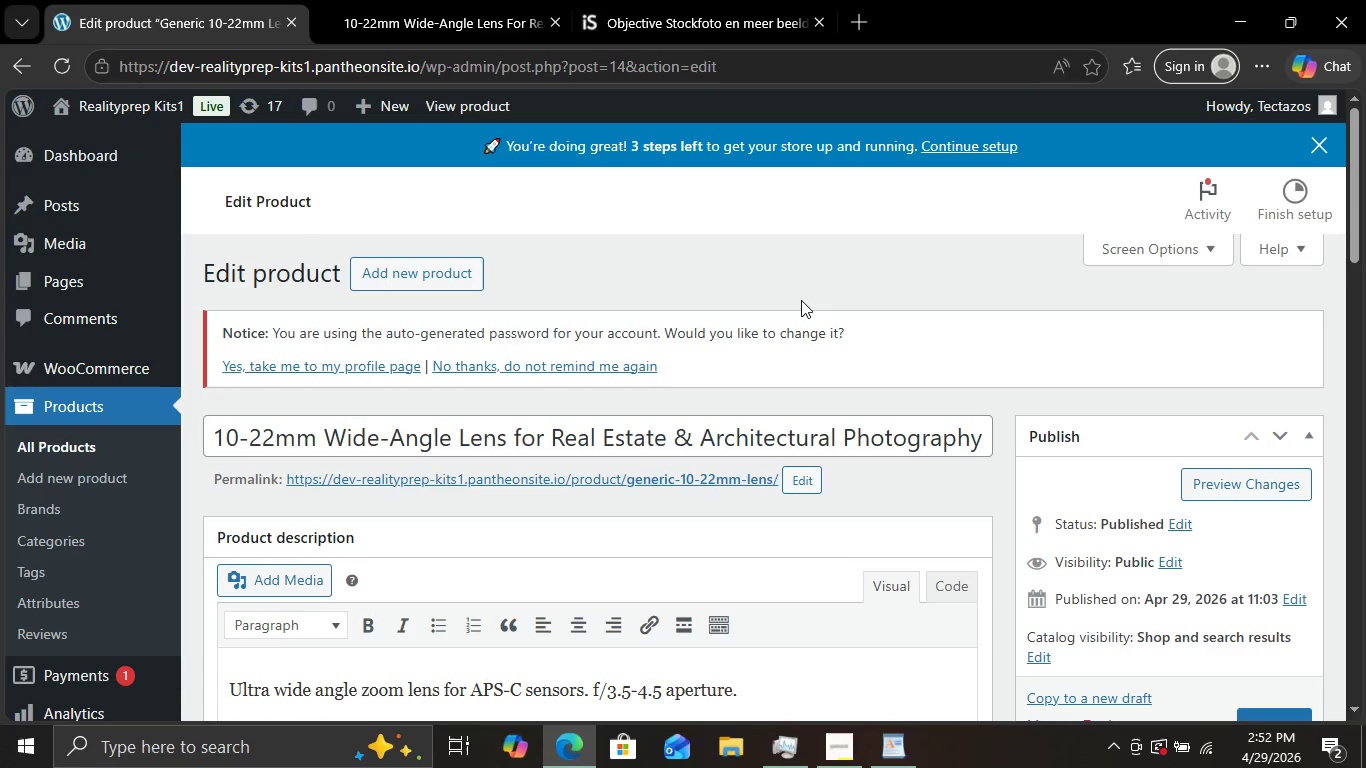 
wait(7.03)
 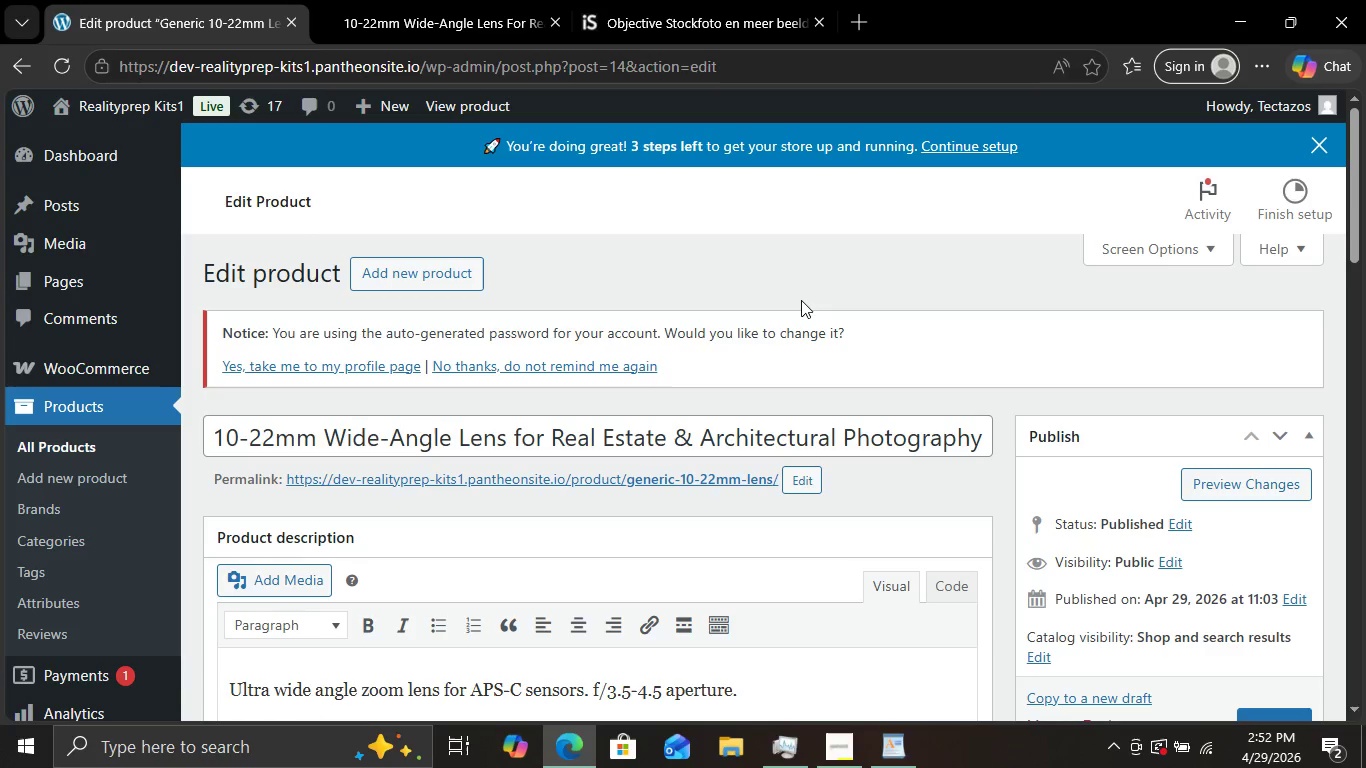 
scroll: coordinate [801, 300], scroll_direction: down, amount: 1.0
 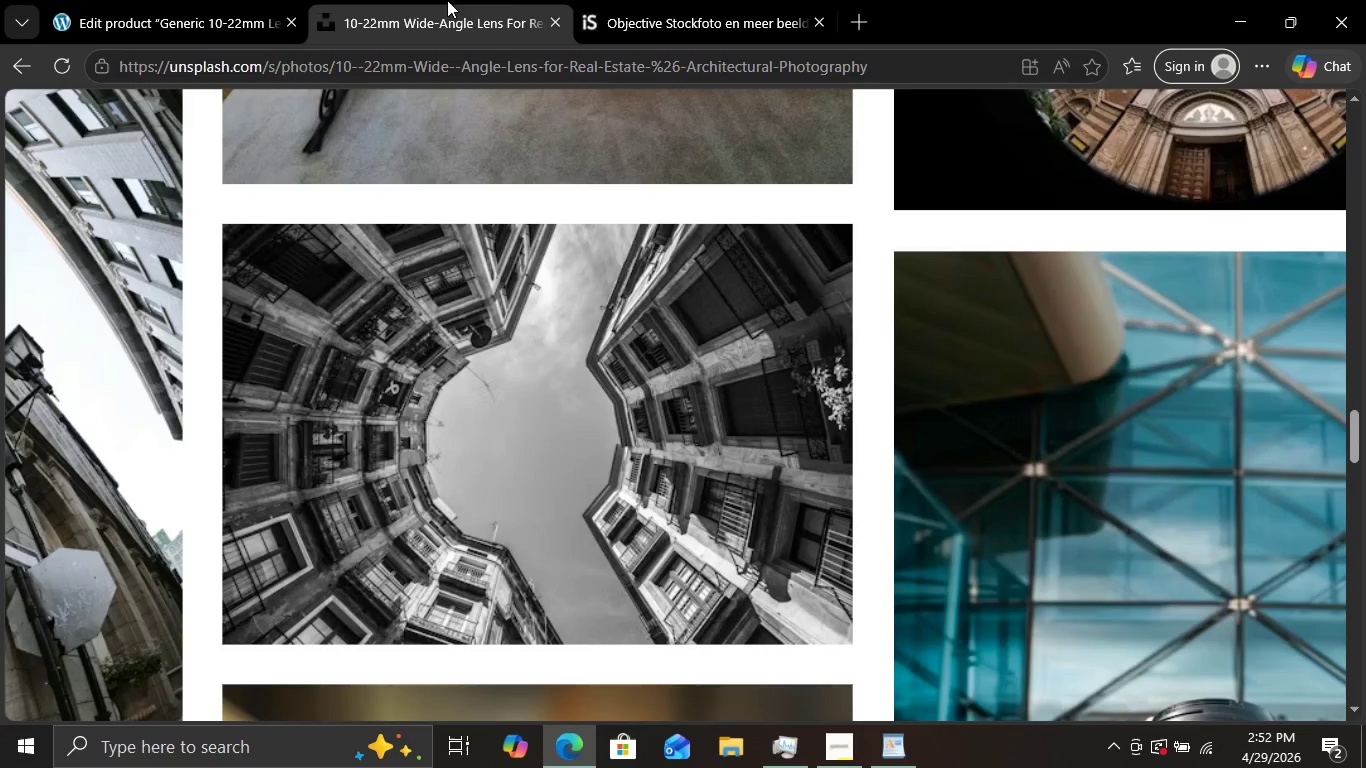 
left_click([445, 0])
 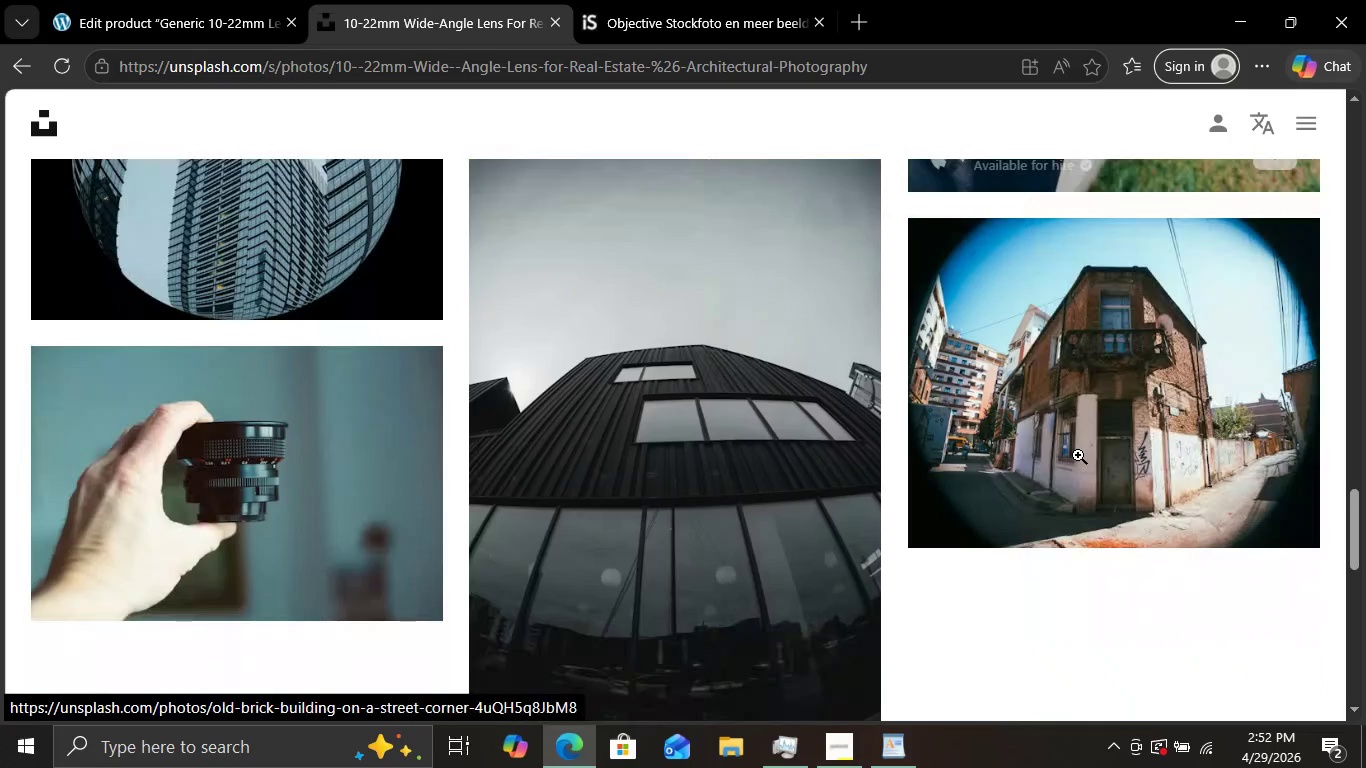 
wait(5.98)
 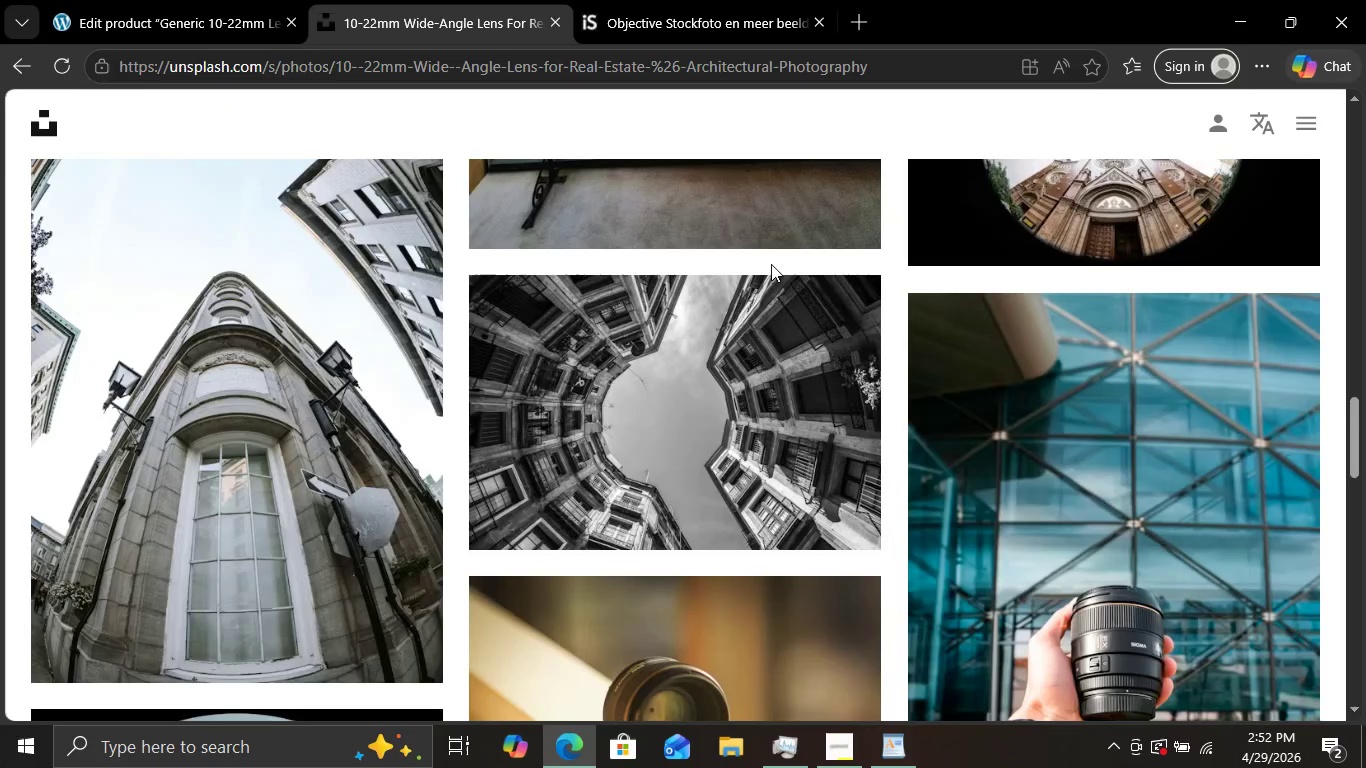 
left_click([820, 310])
 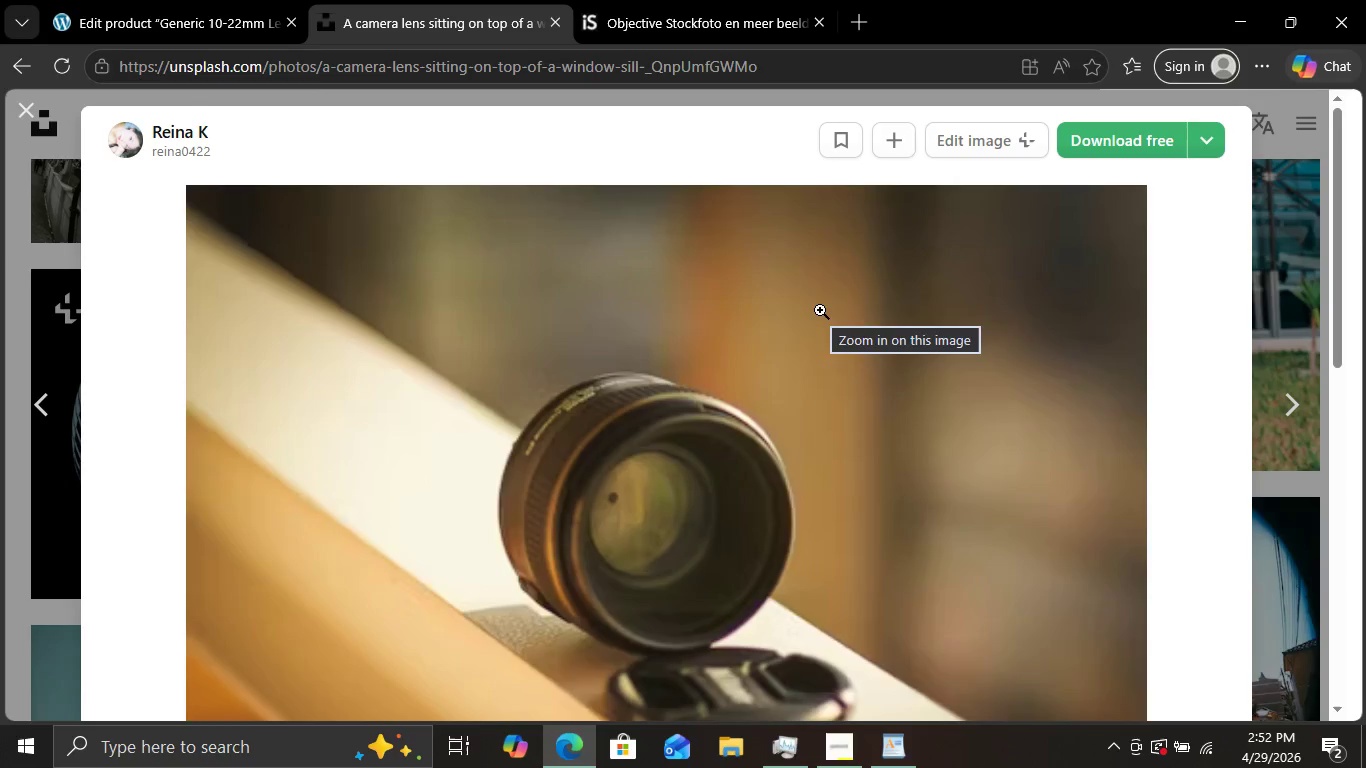 
scroll: coordinate [829, 298], scroll_direction: down, amount: 2.0
 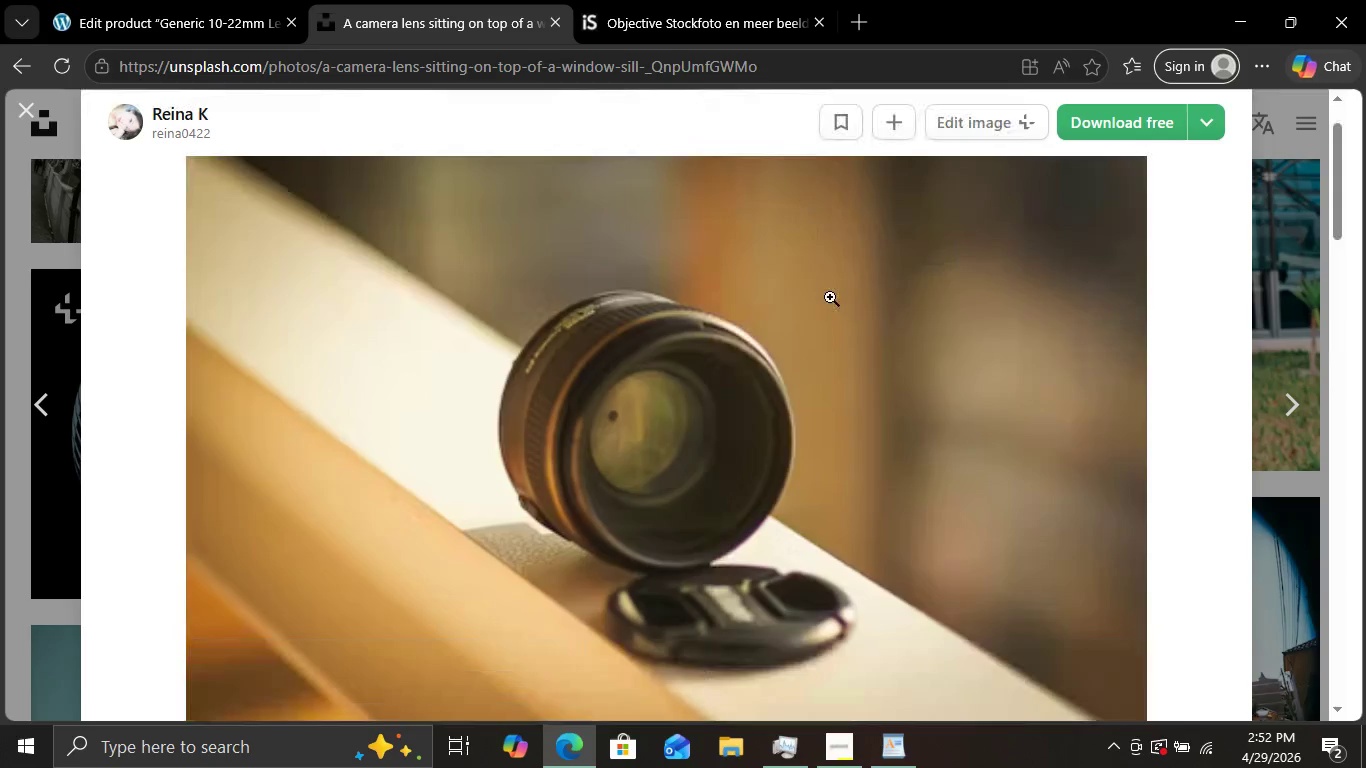 
left_click([364, 0])
 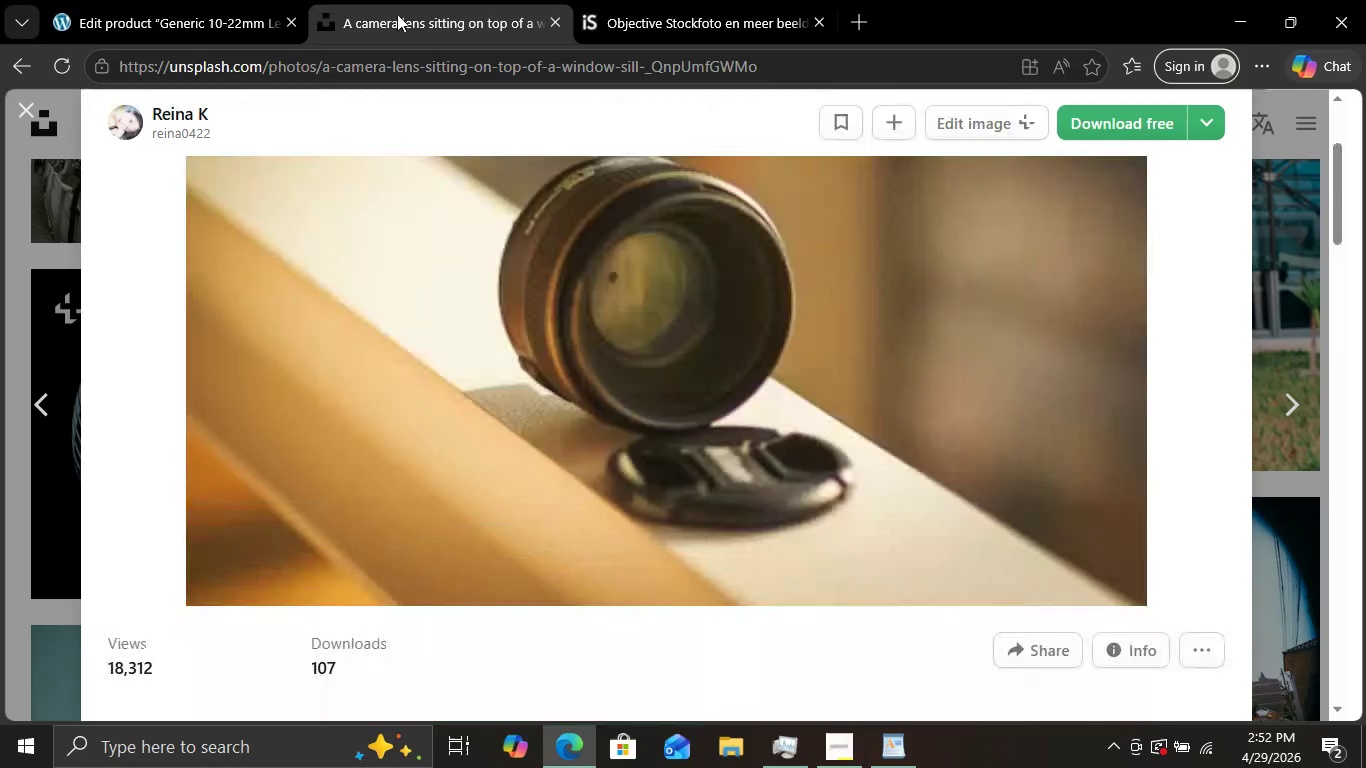 
scroll: coordinate [980, 489], scroll_direction: down, amount: 13.0
 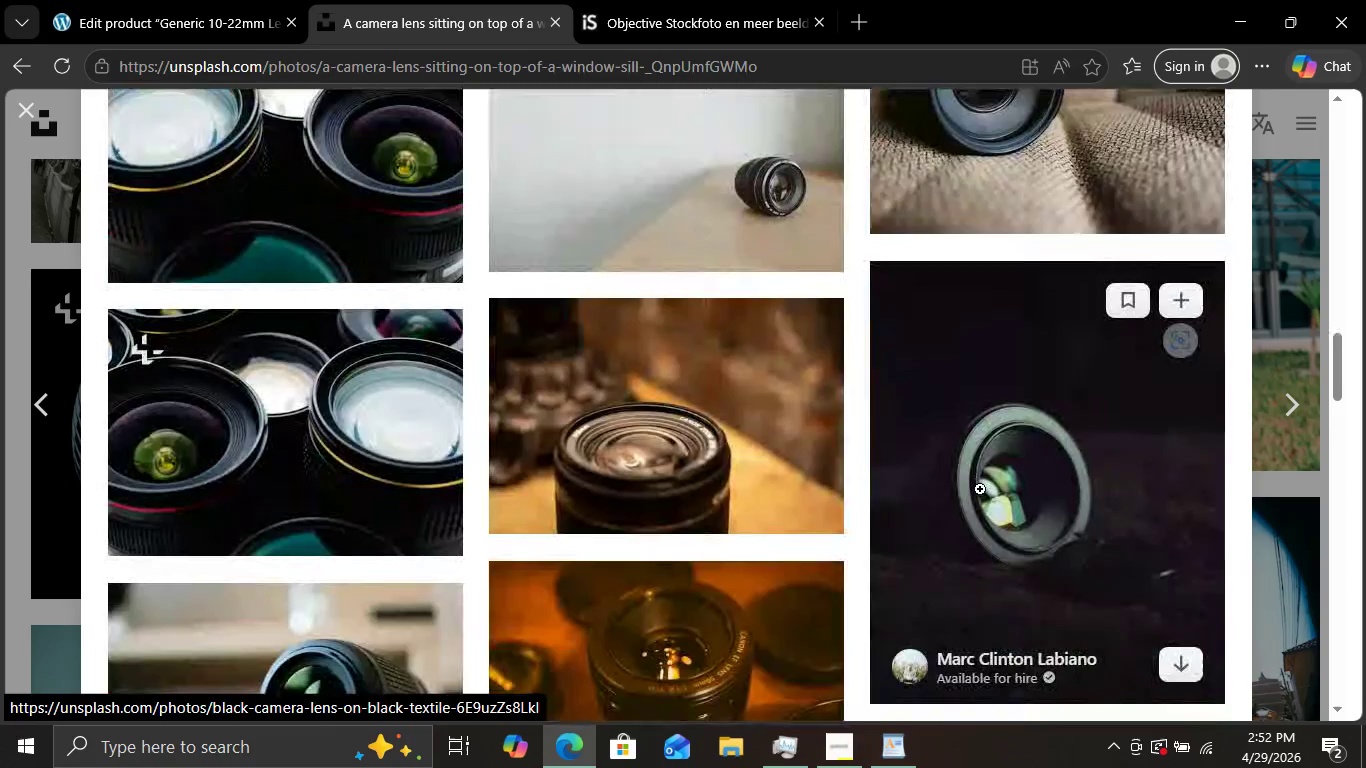 
scroll: coordinate [980, 489], scroll_direction: none, amount: 0.0
 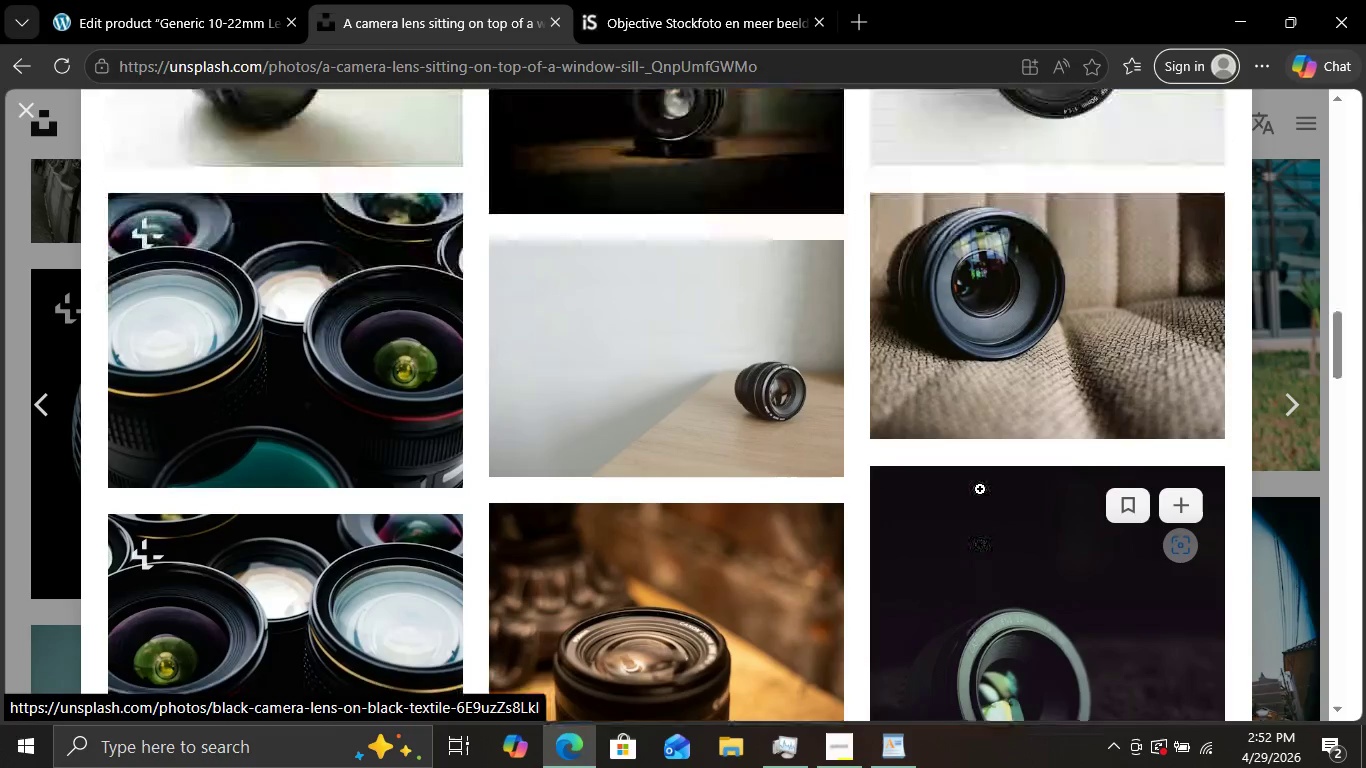 
scroll: coordinate [980, 489], scroll_direction: down, amount: 1.0
 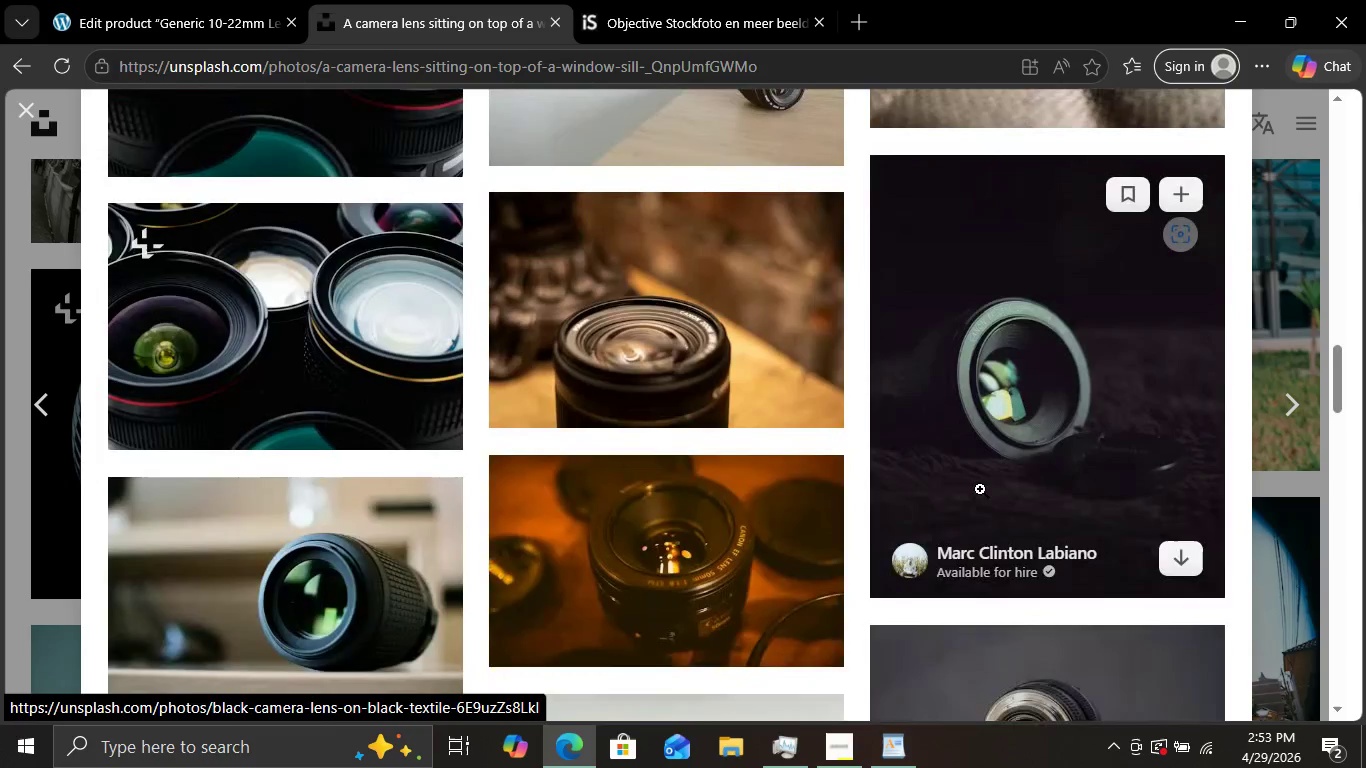 
scroll: coordinate [1108, 634], scroll_direction: up, amount: 7.0
 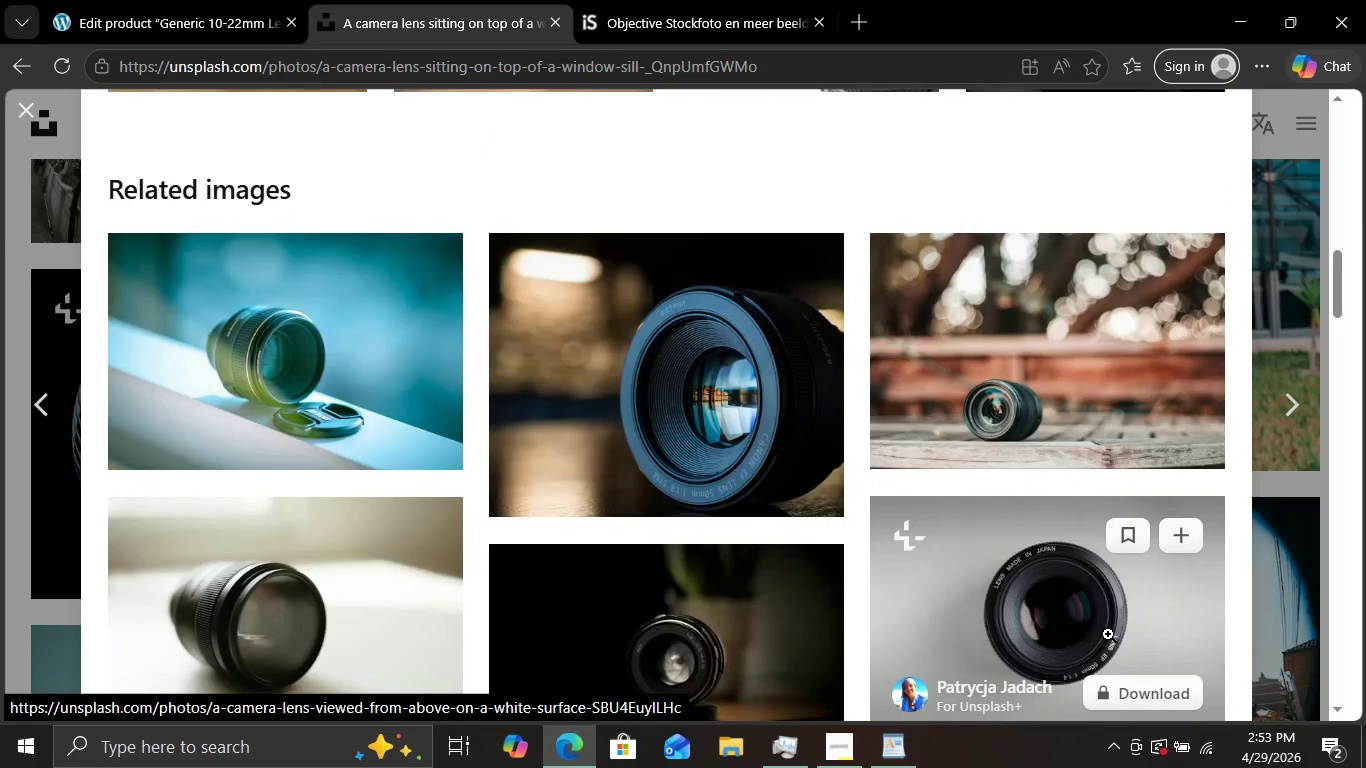 
scroll: coordinate [867, 561], scroll_direction: down, amount: 17.0
 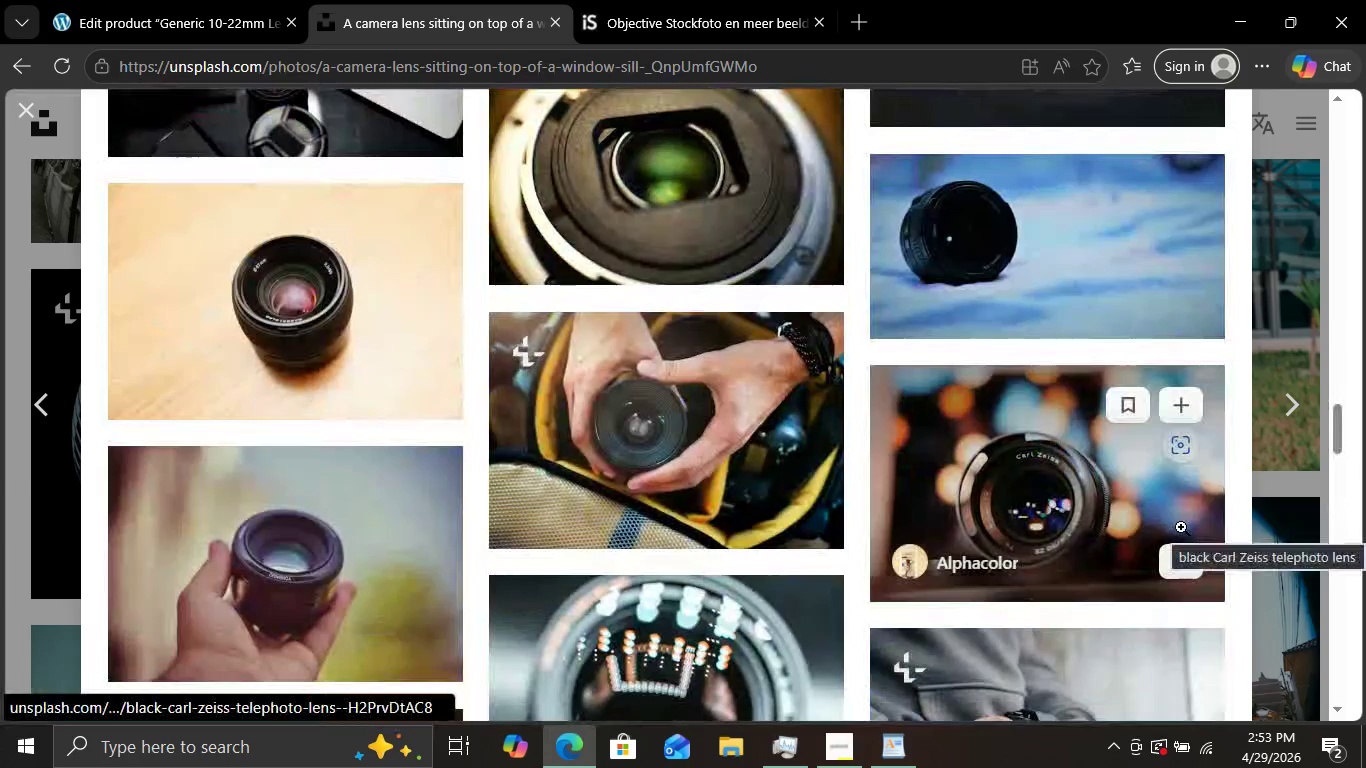 
scroll: coordinate [1182, 531], scroll_direction: down, amount: 5.0
 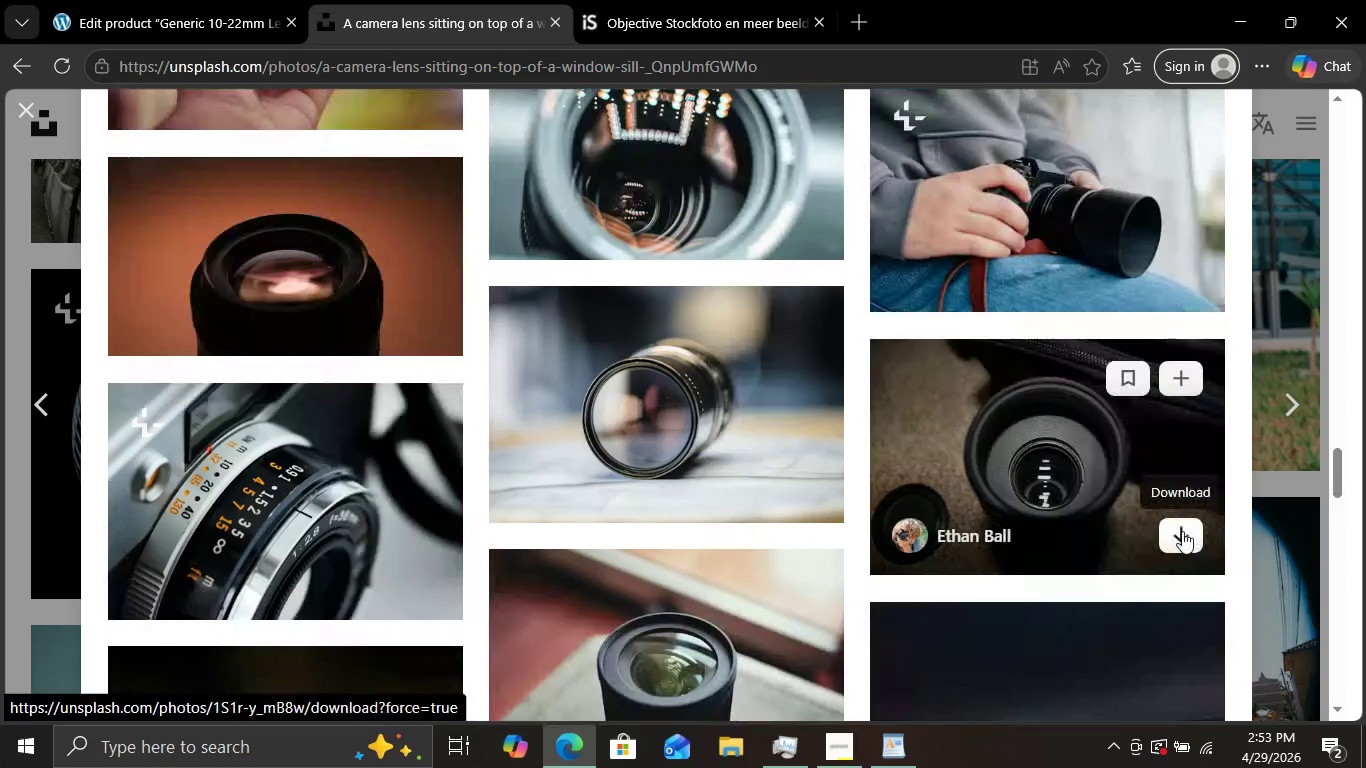 
wait(5.35)
 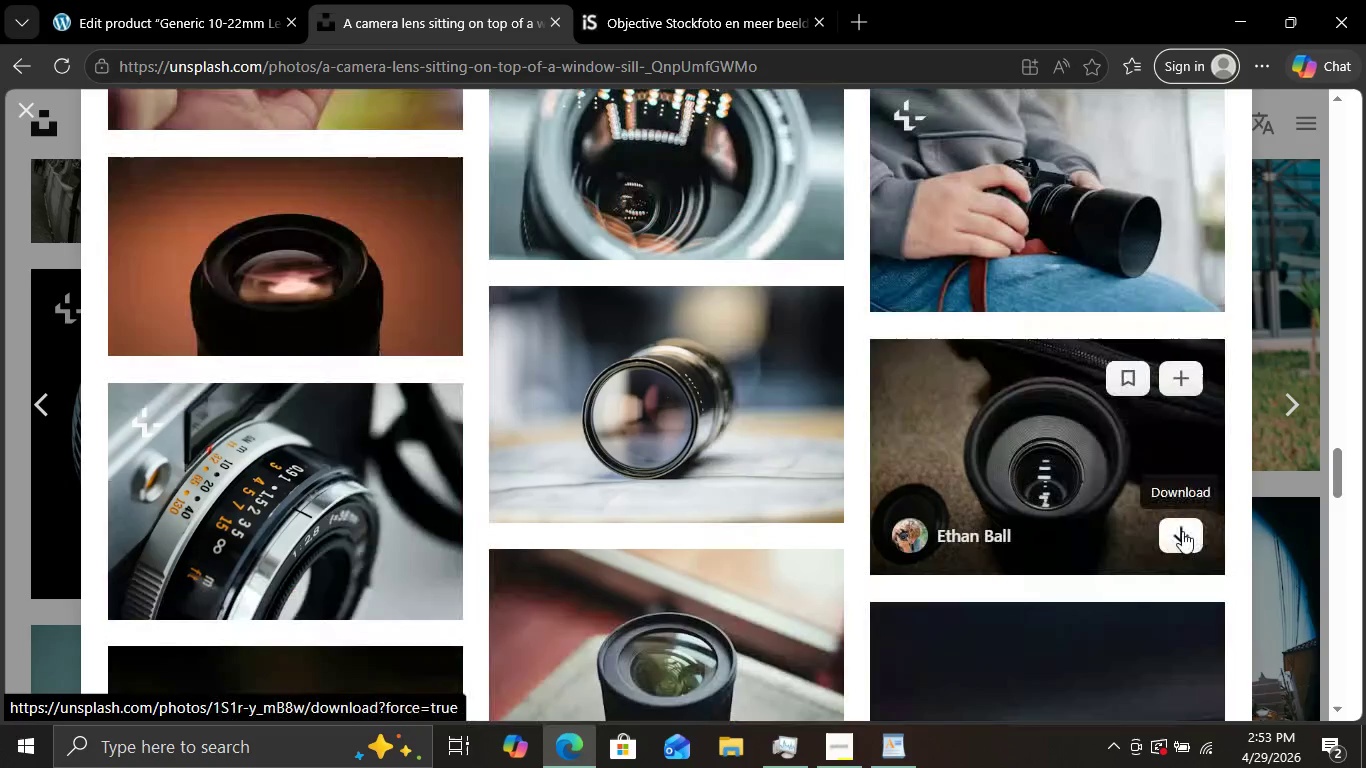 
scroll: coordinate [1182, 531], scroll_direction: up, amount: 1.0
 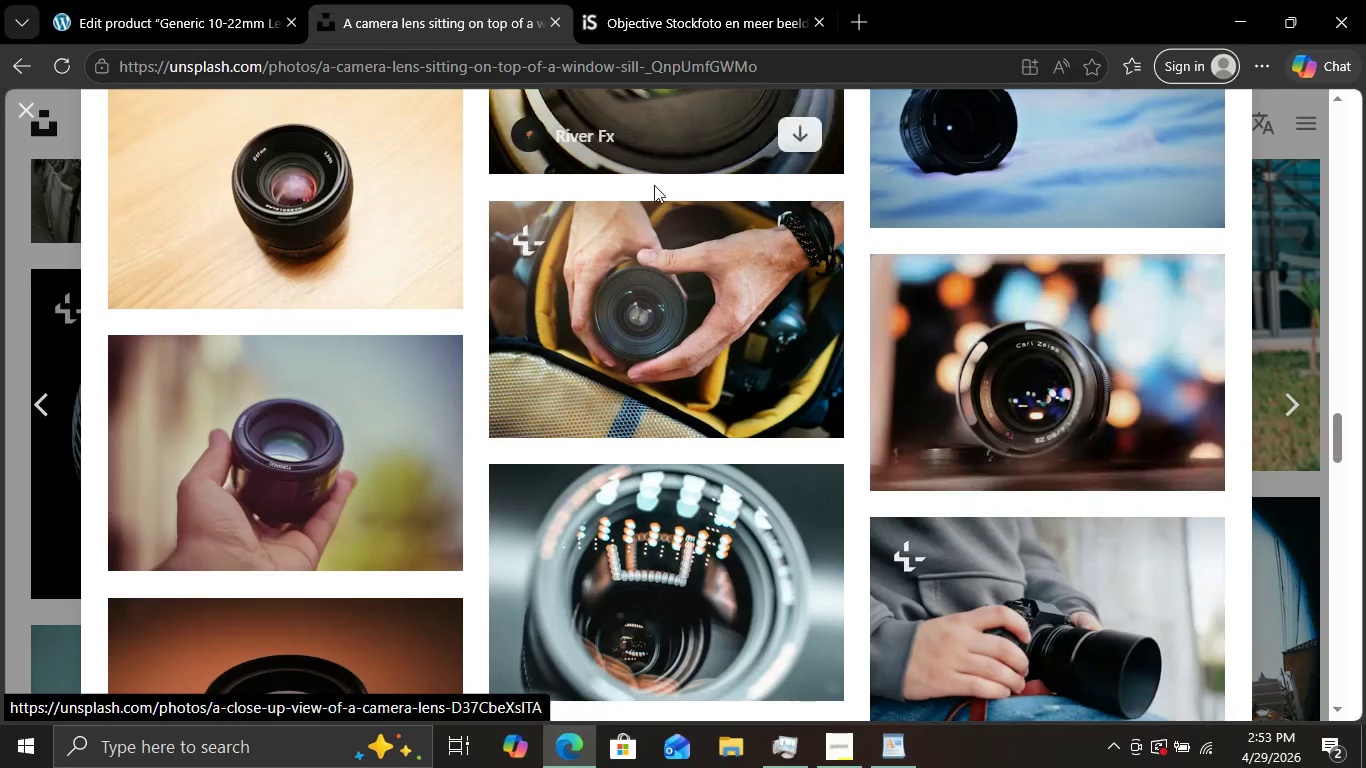 
hold_key(key=ControlLeft, duration=0.44)
scroll: coordinate [1365, 522], scroll_direction: up, amount: 5.0
 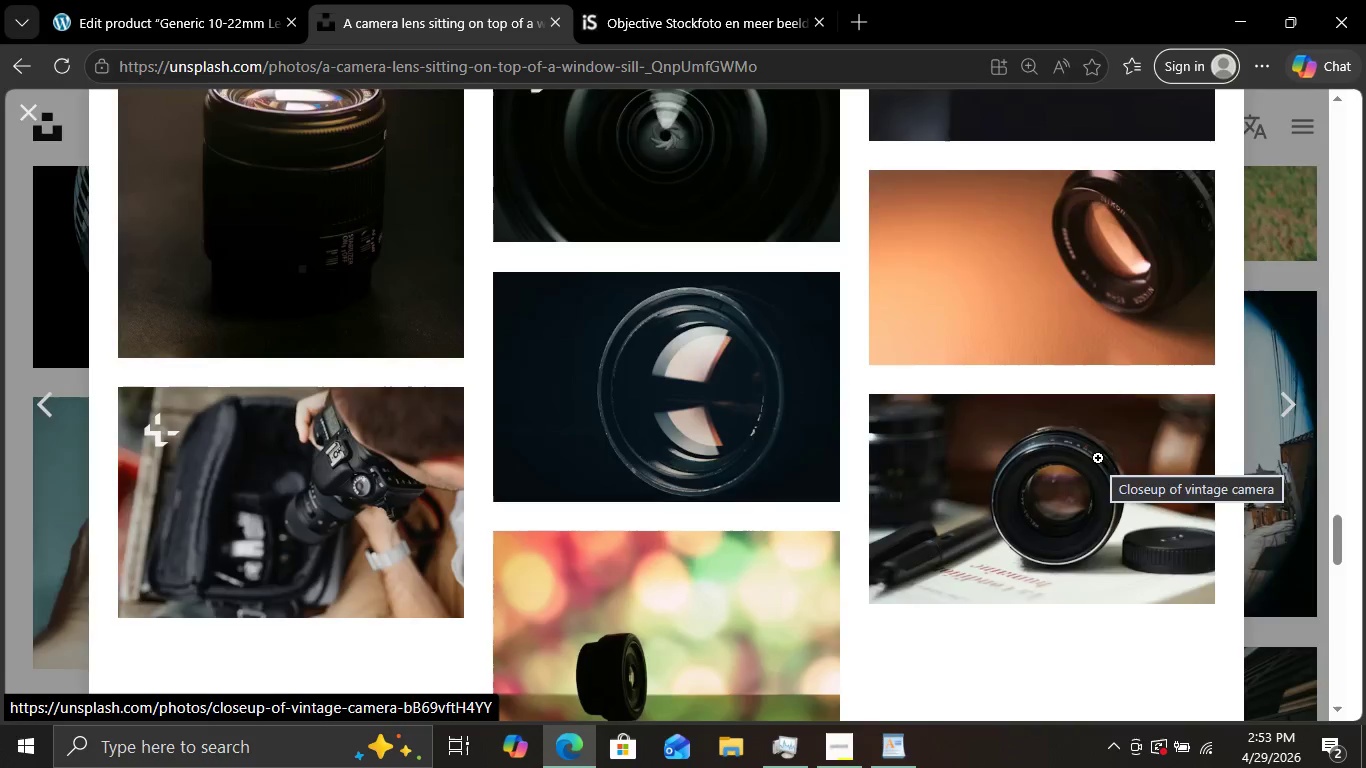 
wait(12.87)
 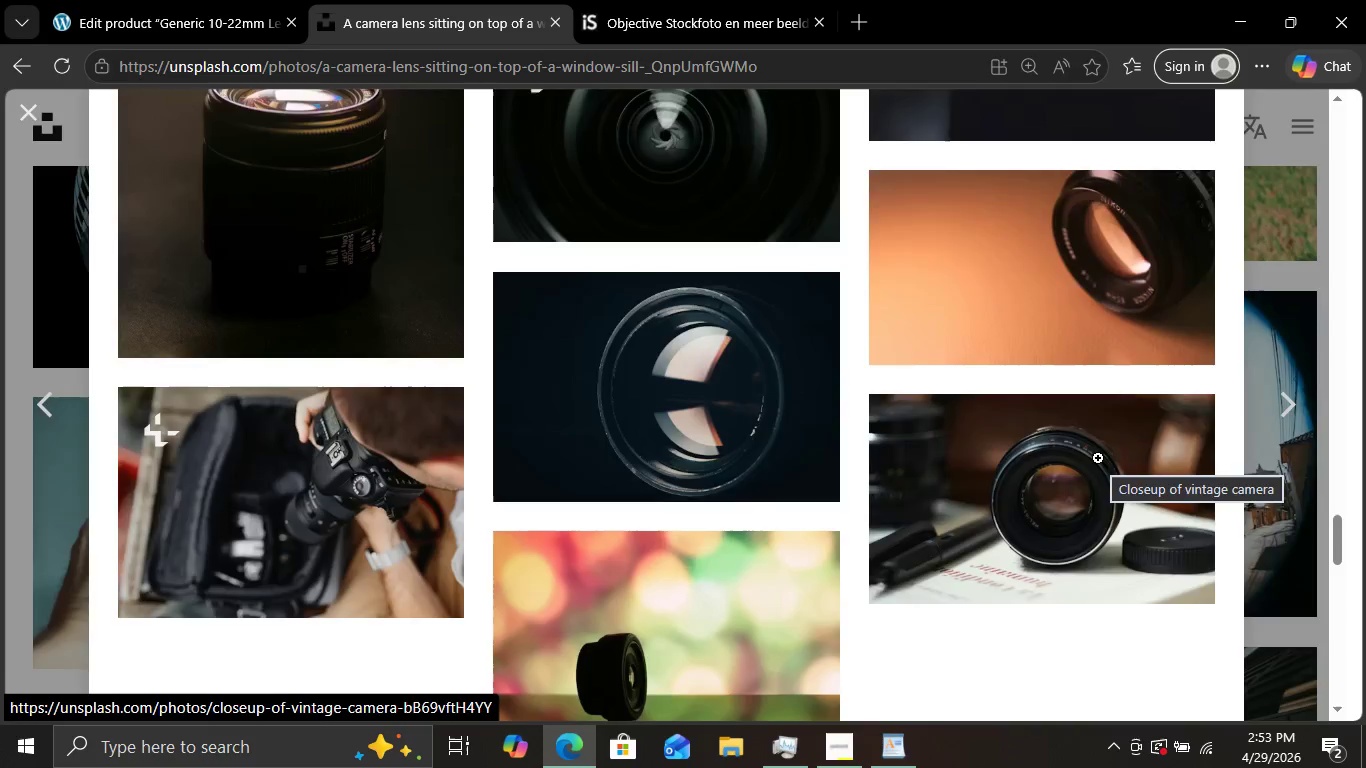 
double_click([825, 22])
 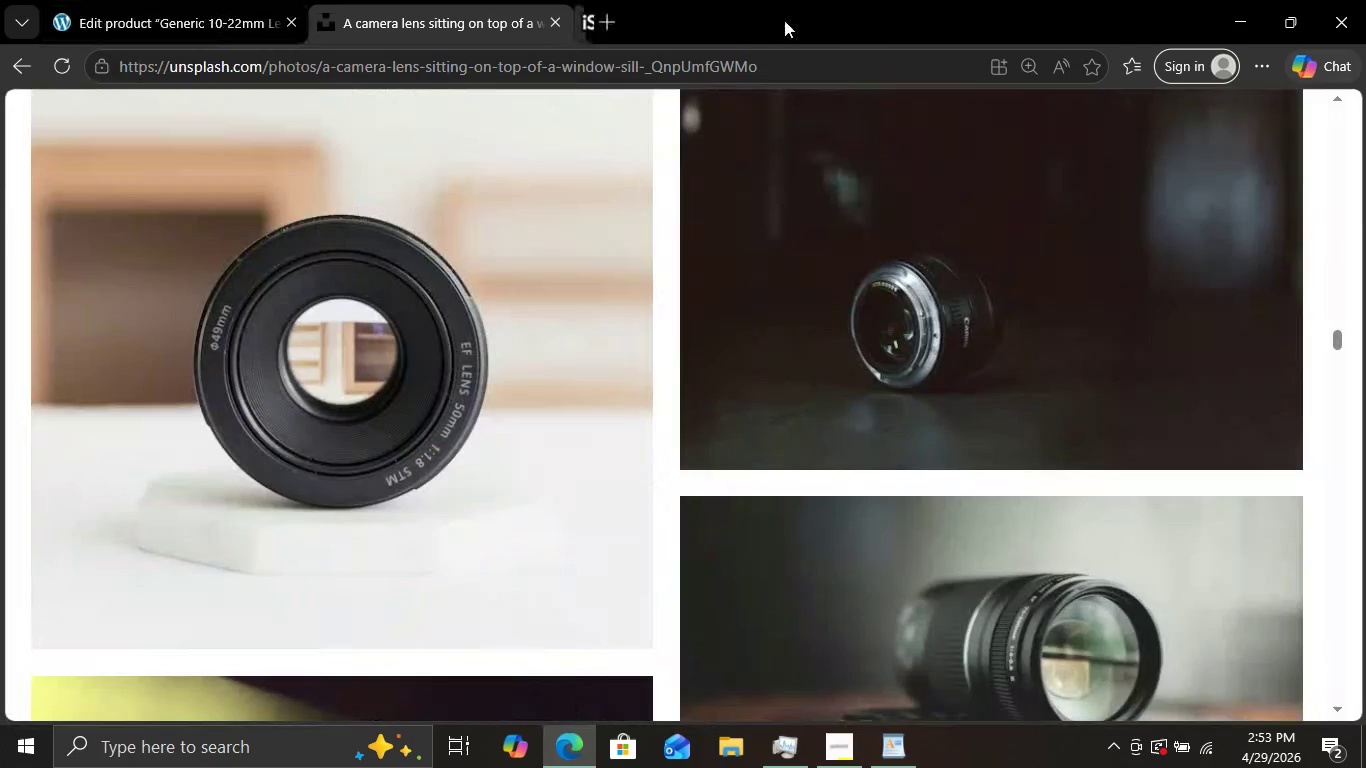 
left_click([719, 0])
 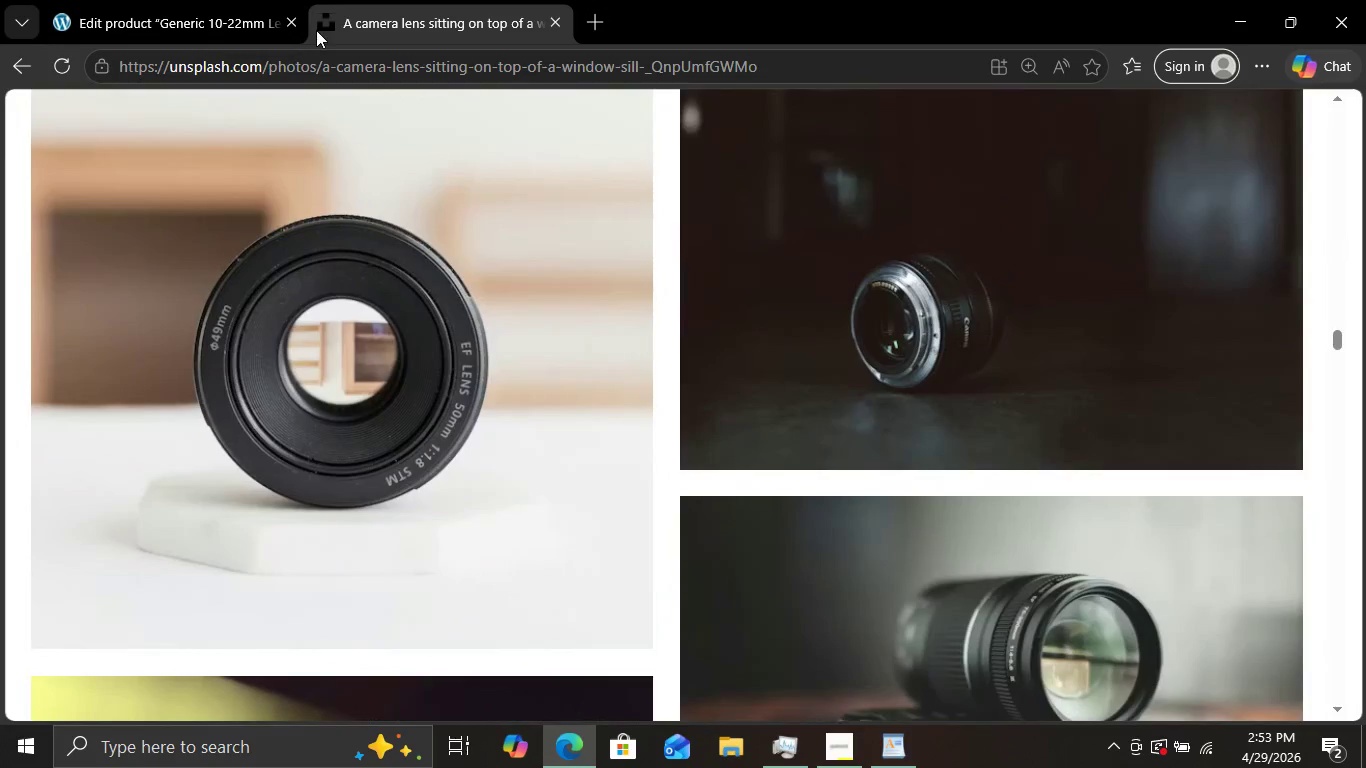 
left_click([9, 73])
 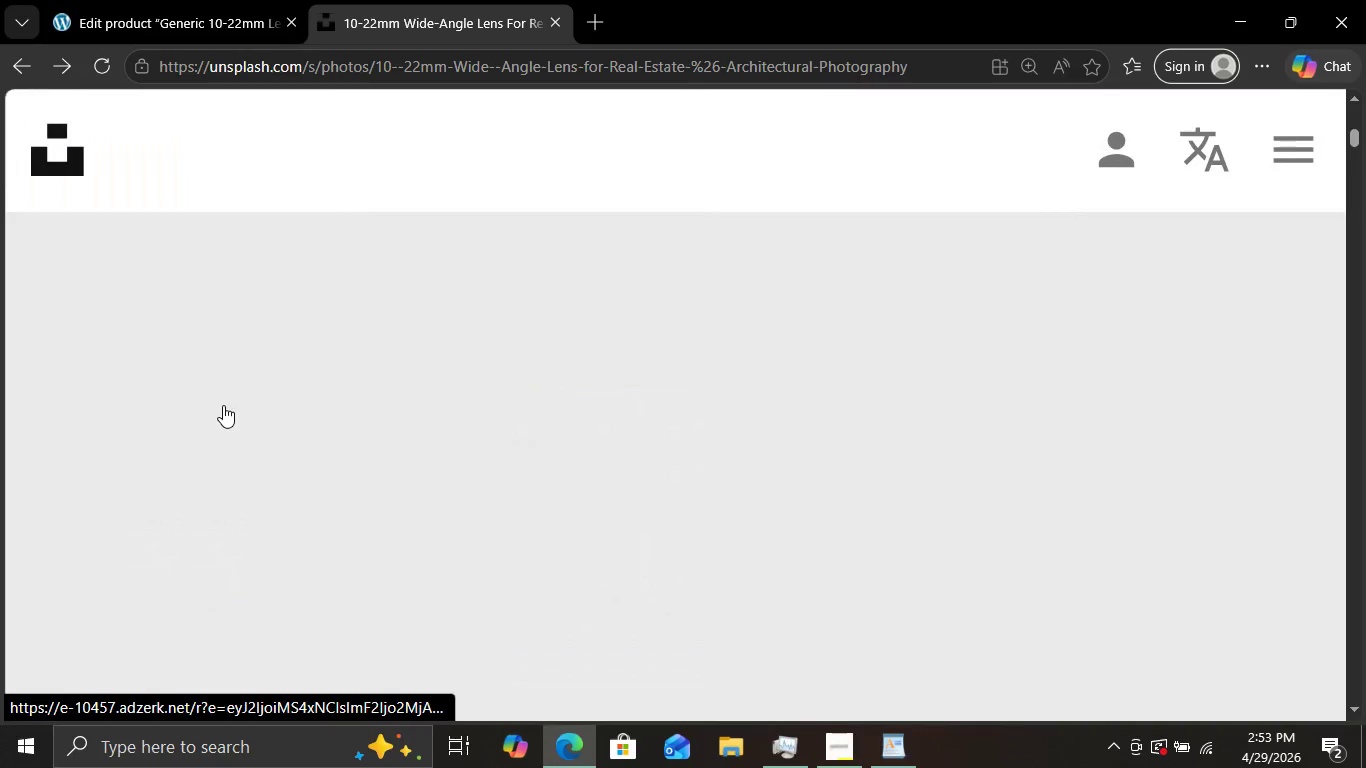 
key(Control+ControlLeft)
 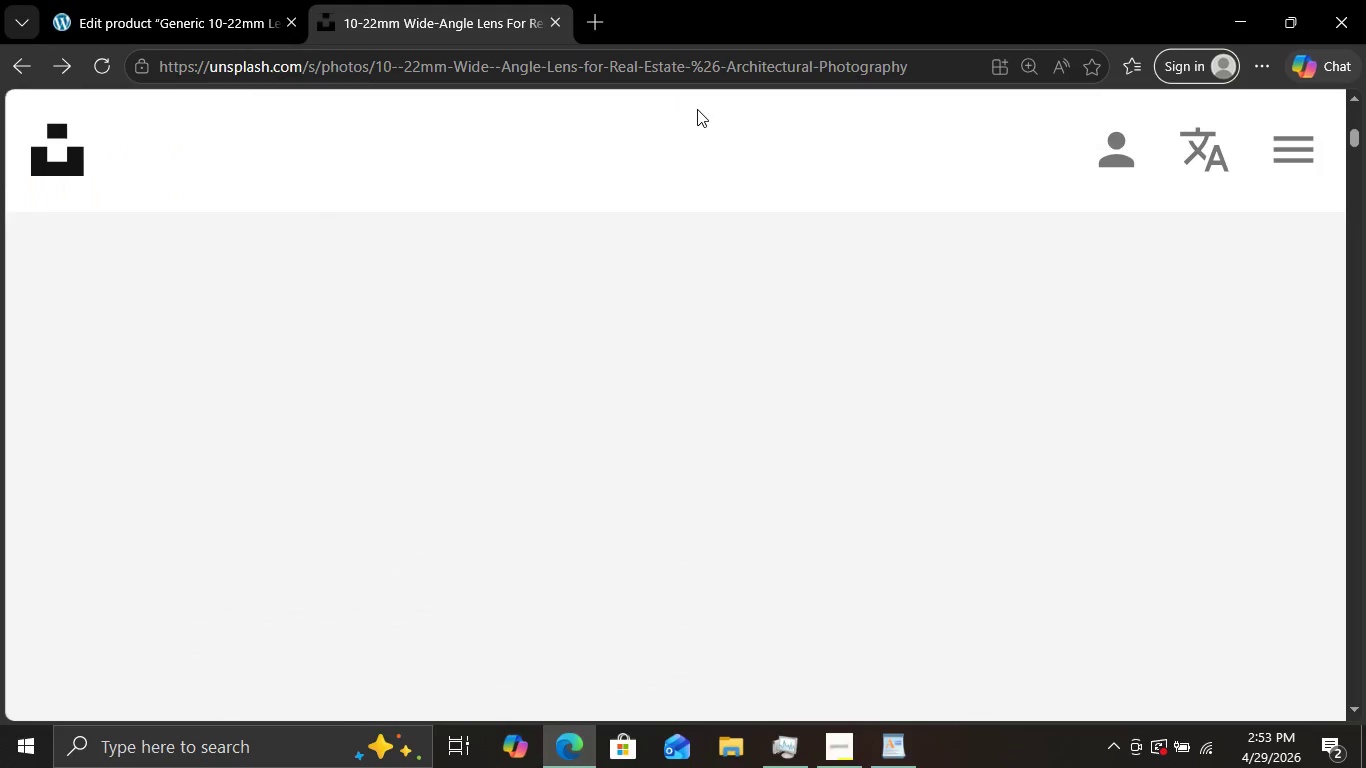 
scroll: coordinate [680, 82], scroll_direction: none, amount: 0.0
 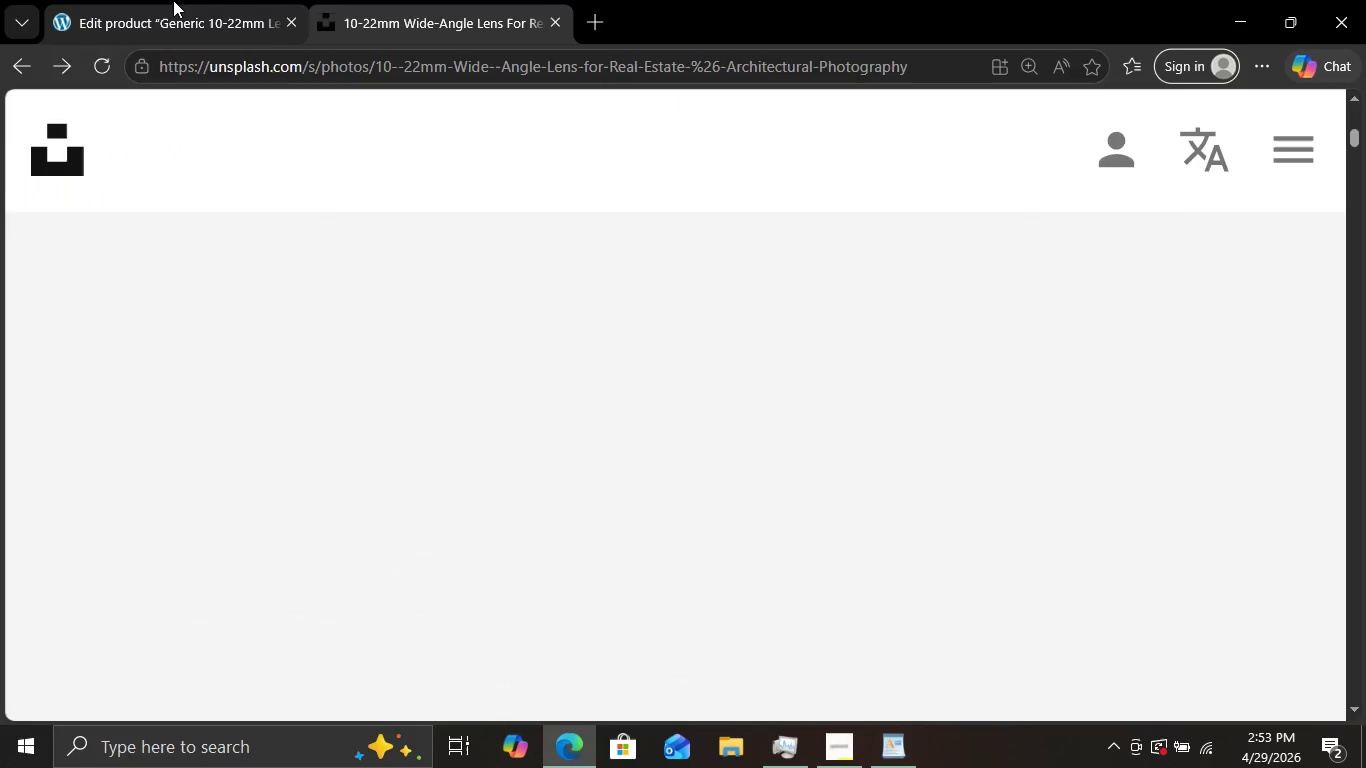 
left_click([173, 0])
 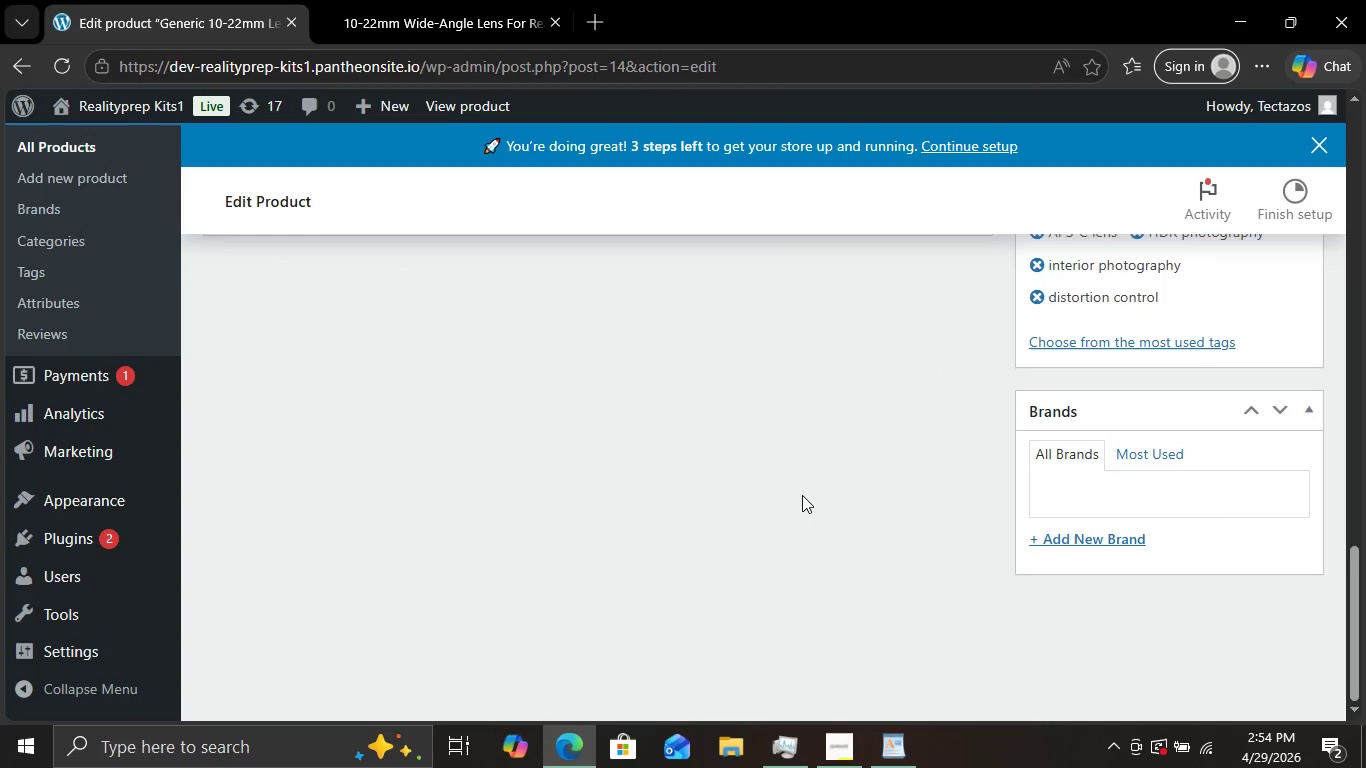 
scroll: coordinate [1047, 495], scroll_direction: up, amount: 13.0
 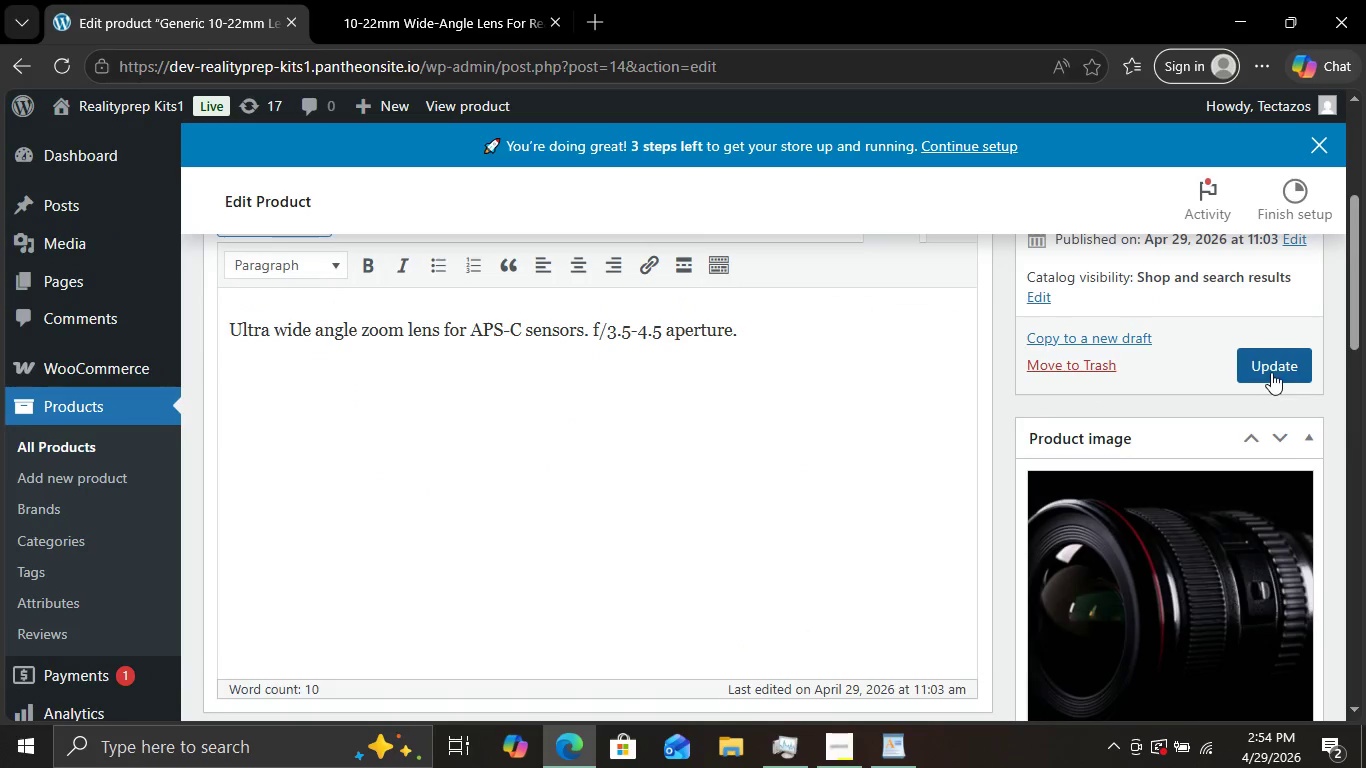 
left_click([1271, 372])
 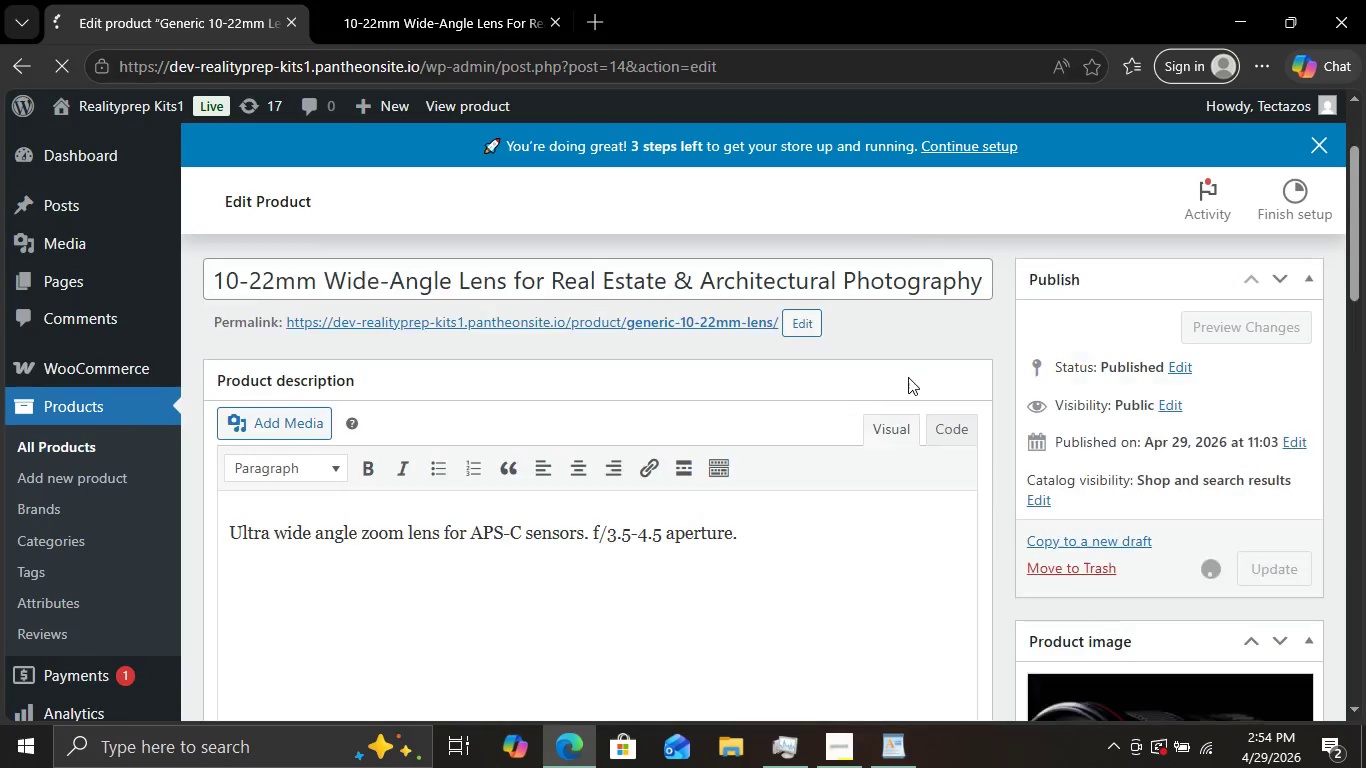 
scroll: coordinate [908, 377], scroll_direction: up, amount: 5.0
 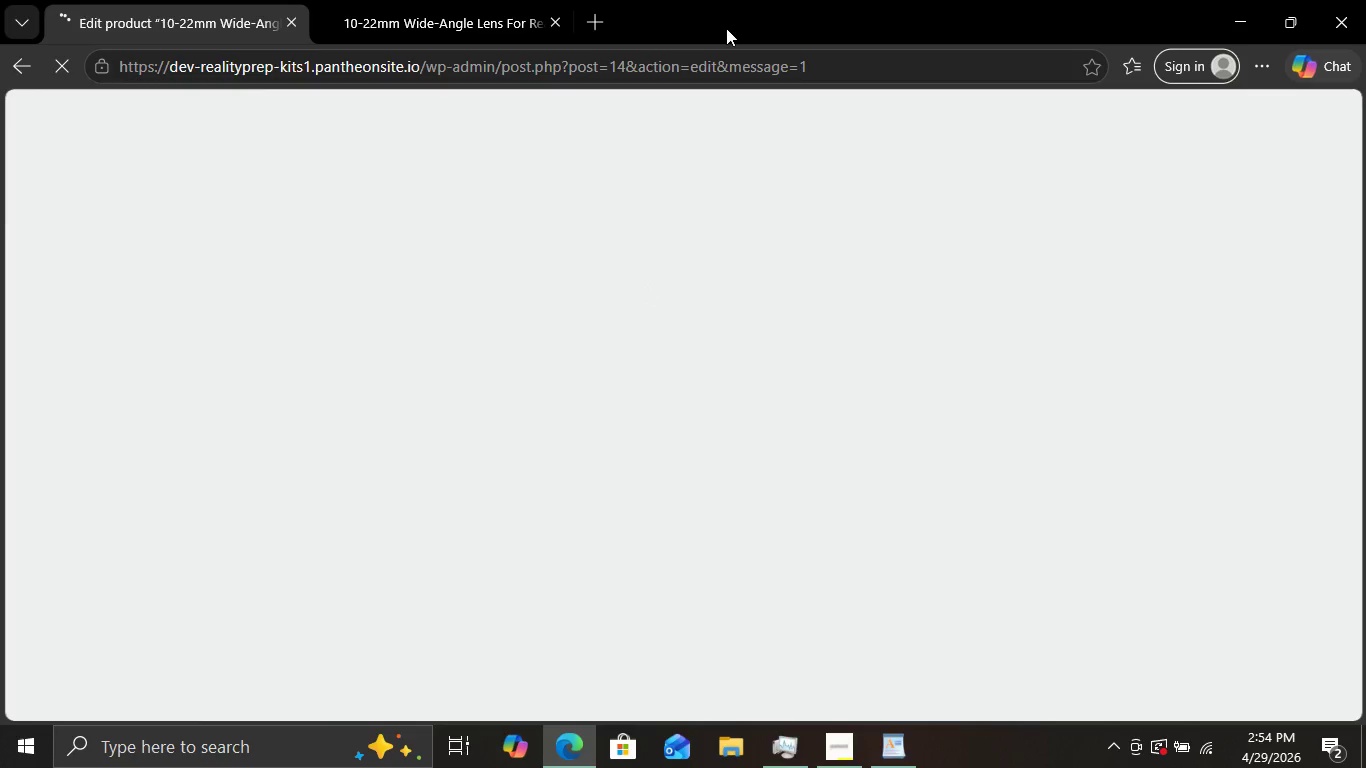 
wait(19.87)
 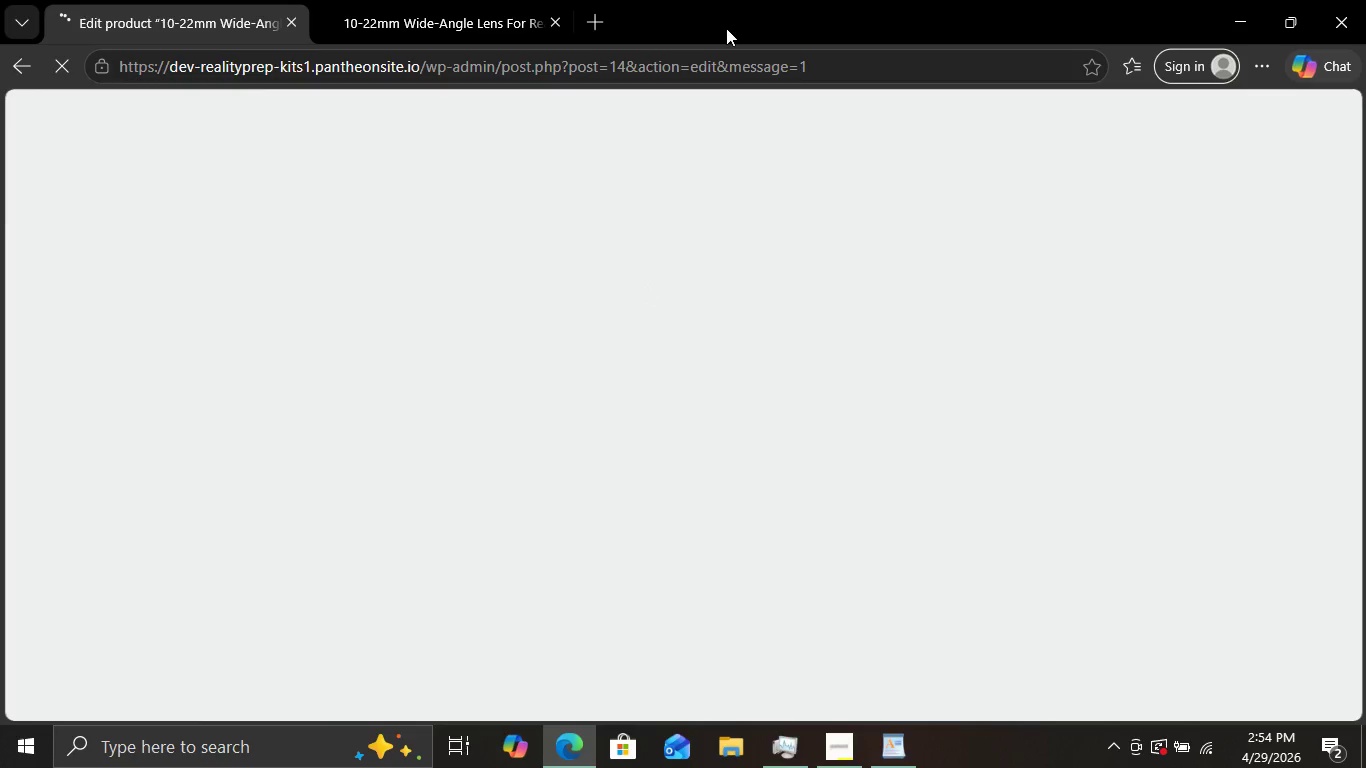 
left_click([1271, 417])
 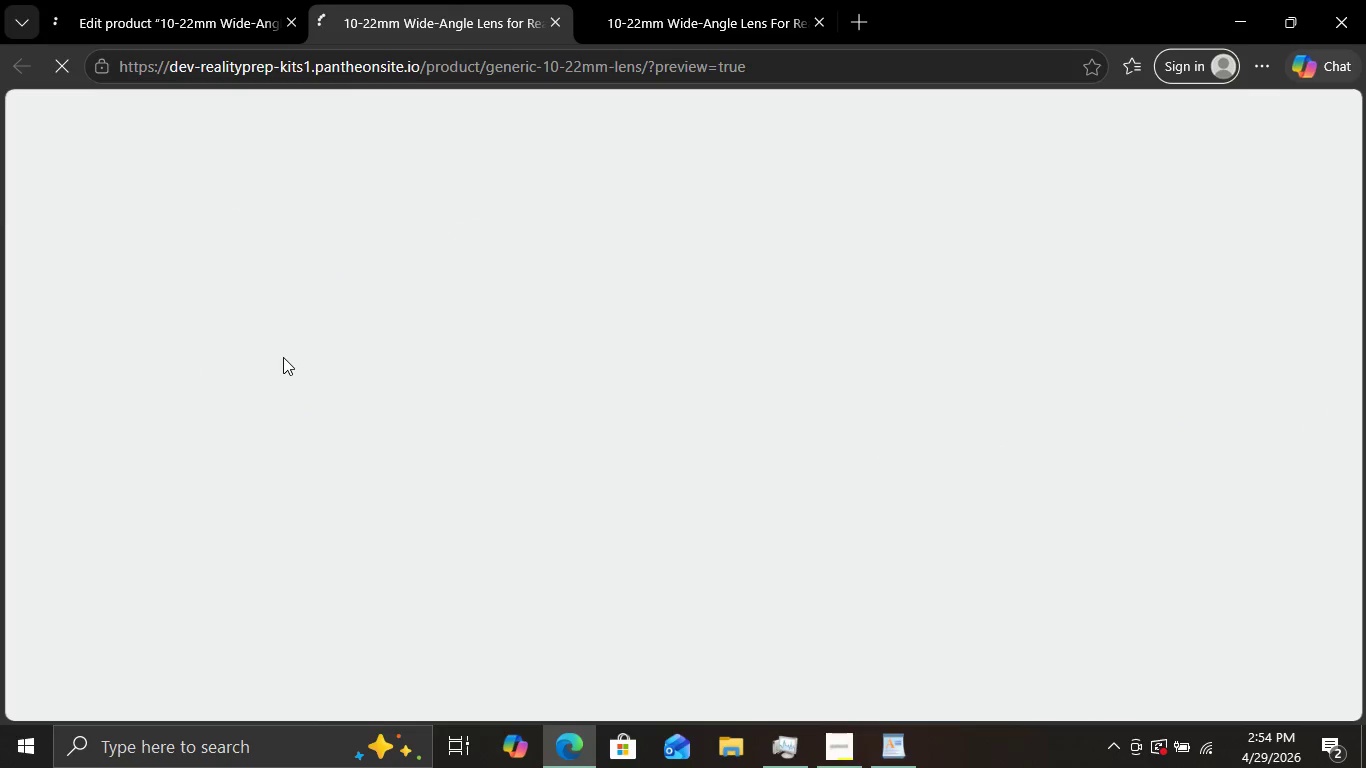 
wait(9.61)
 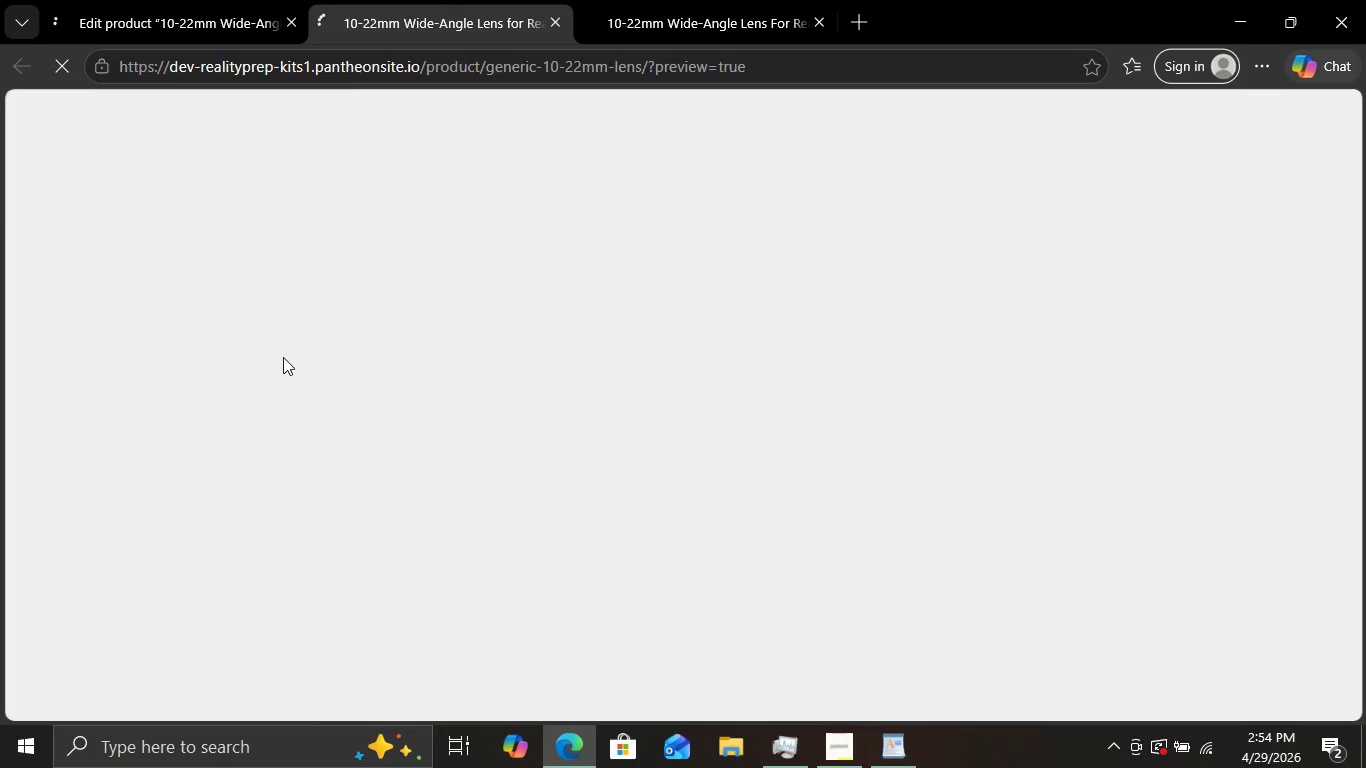 
scroll: coordinate [903, 415], scroll_direction: down, amount: 2.0
 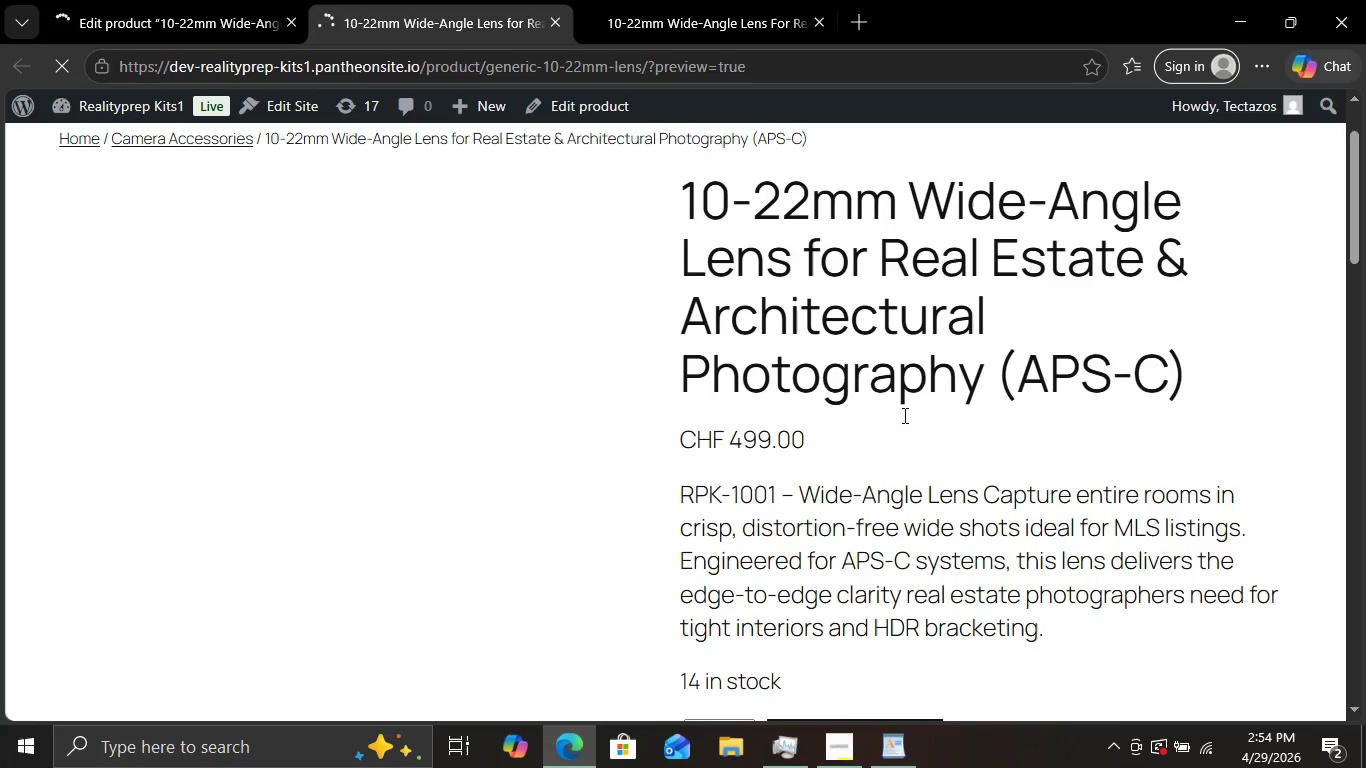 
scroll: coordinate [903, 415], scroll_direction: up, amount: 3.0
 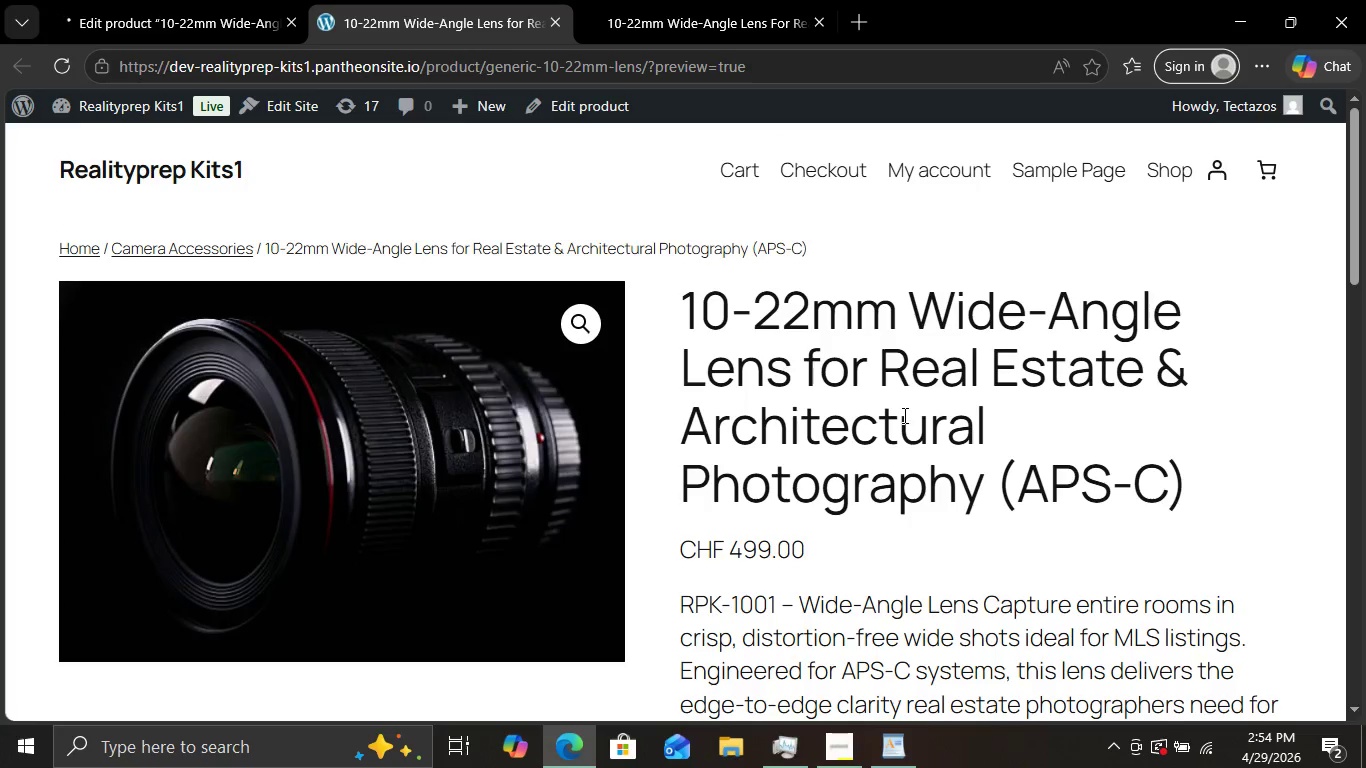 
scroll: coordinate [903, 415], scroll_direction: down, amount: 2.0
 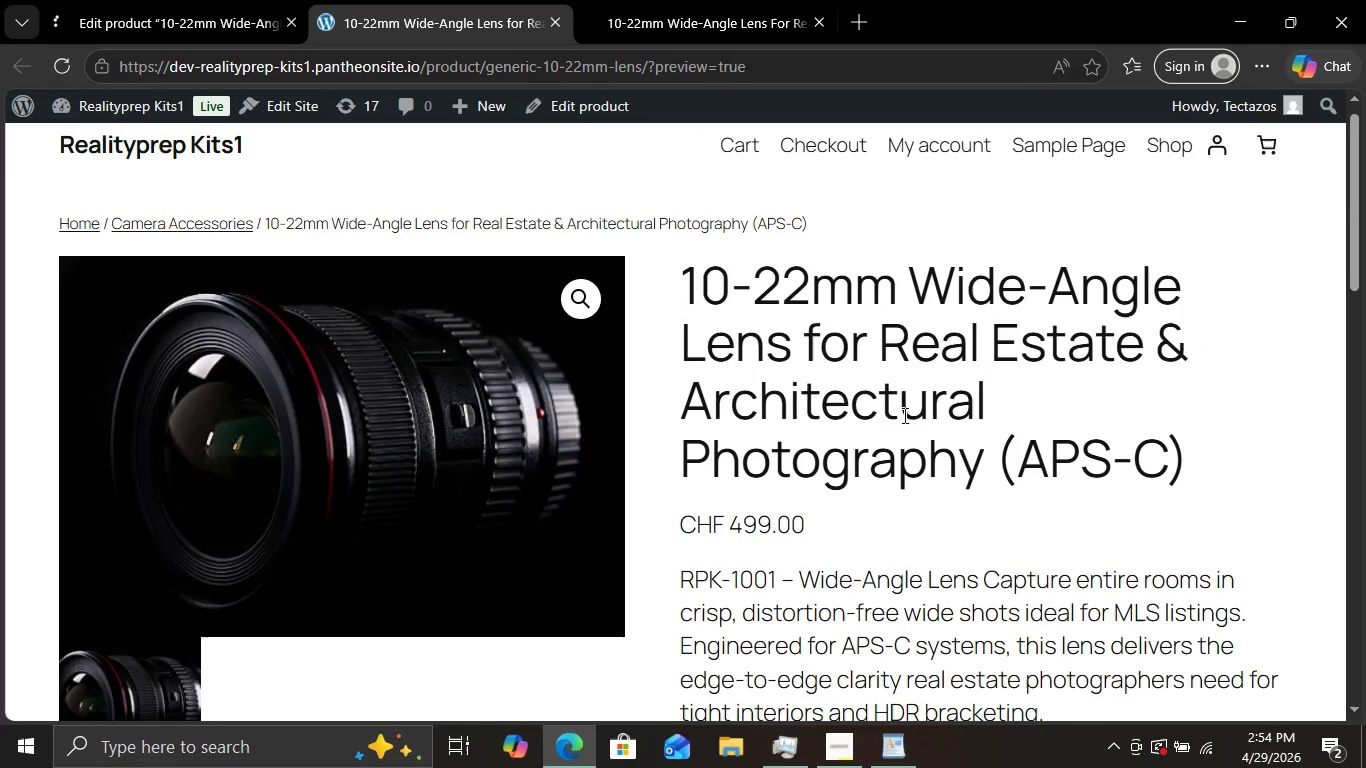 
scroll: coordinate [903, 415], scroll_direction: up, amount: 2.0
 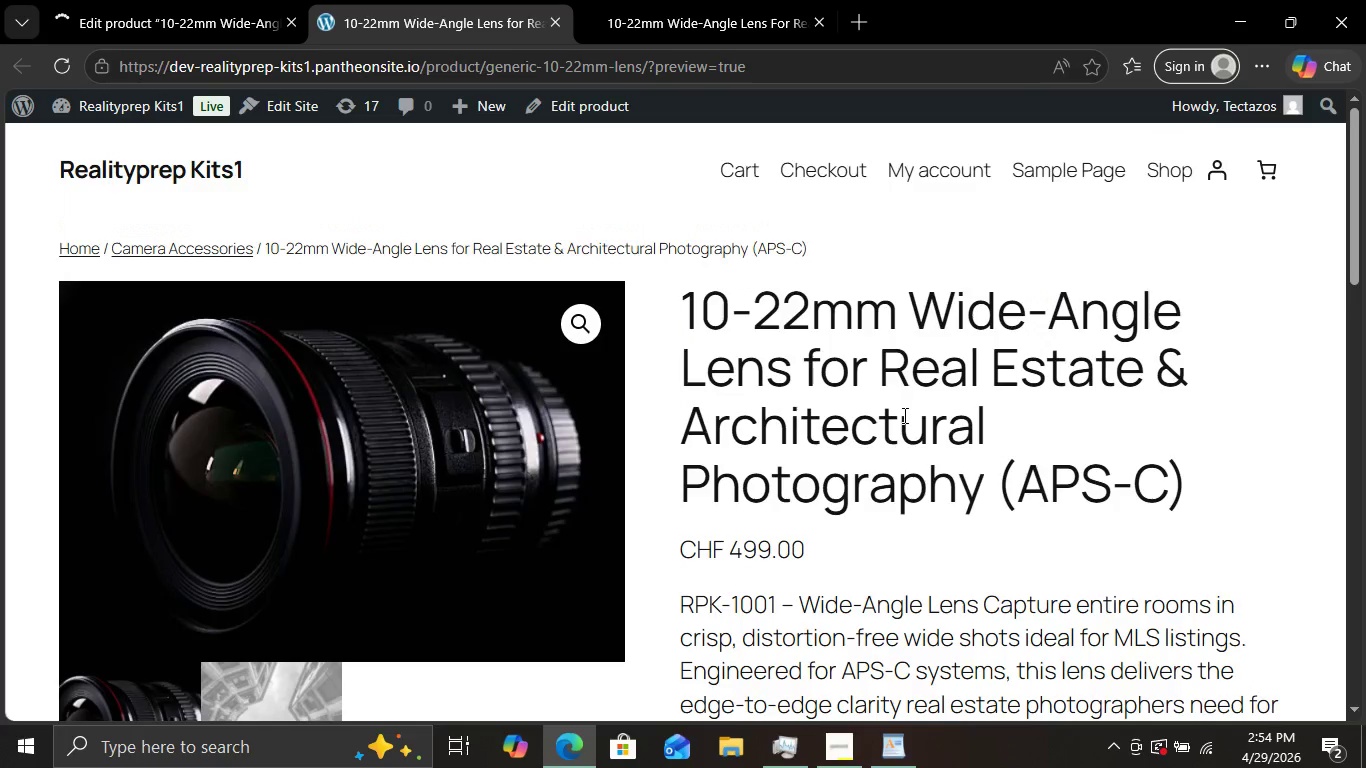 
scroll: coordinate [903, 415], scroll_direction: down, amount: 3.0
 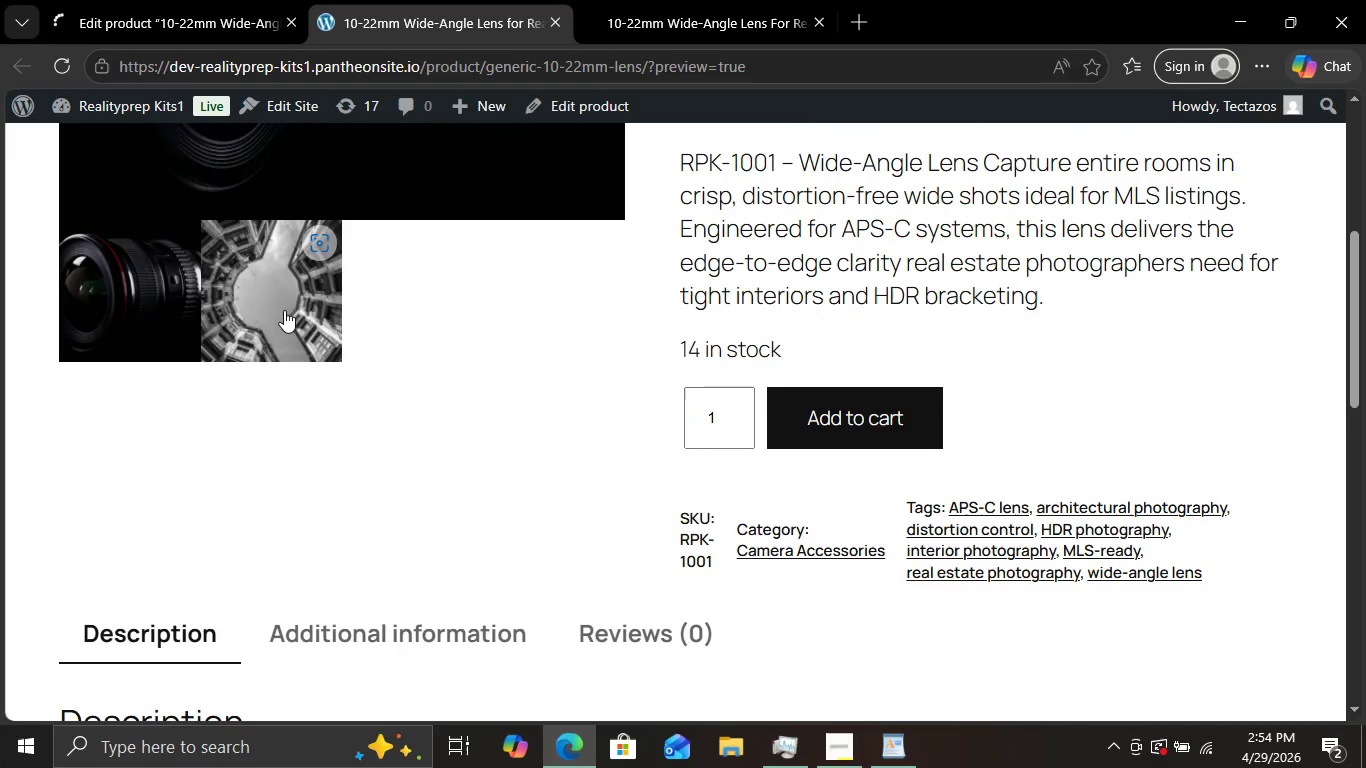 
left_click([284, 310])
 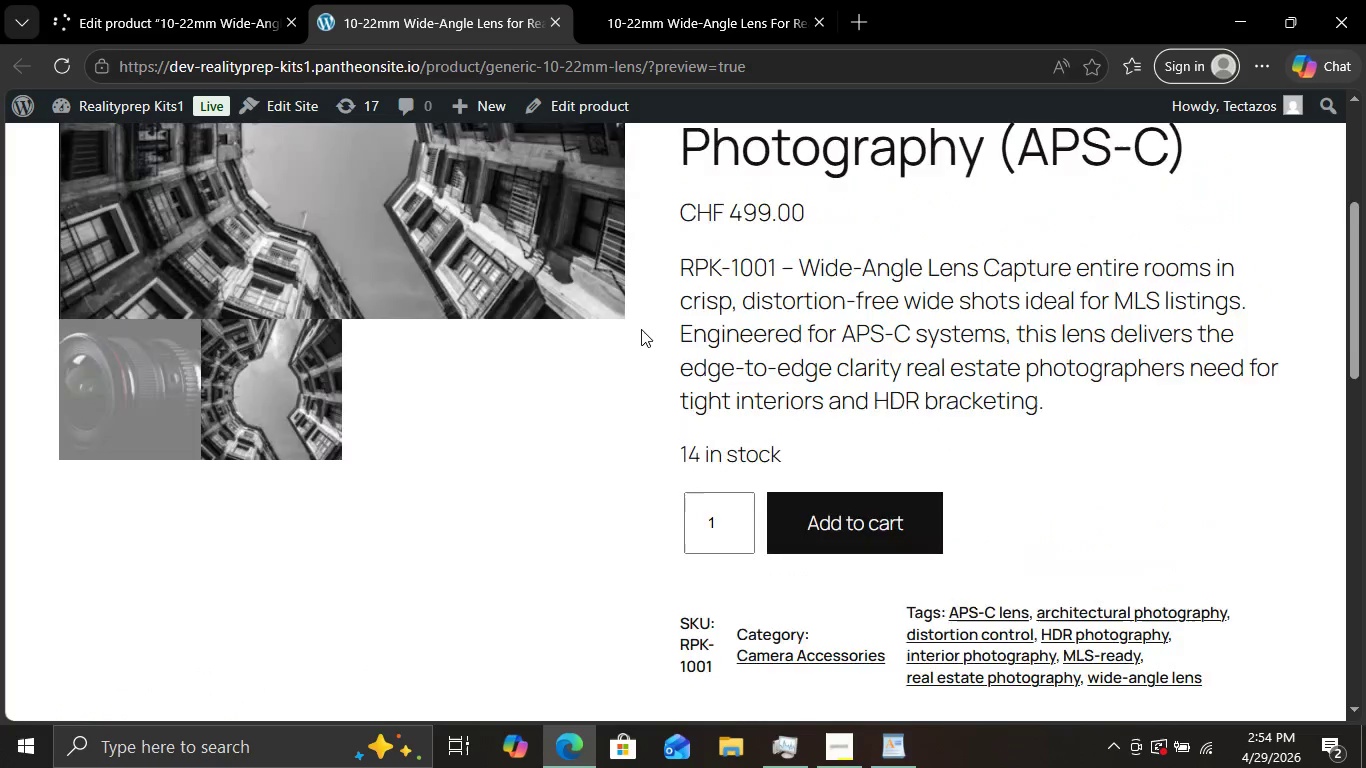 
scroll: coordinate [682, 345], scroll_direction: down, amount: 4.0
 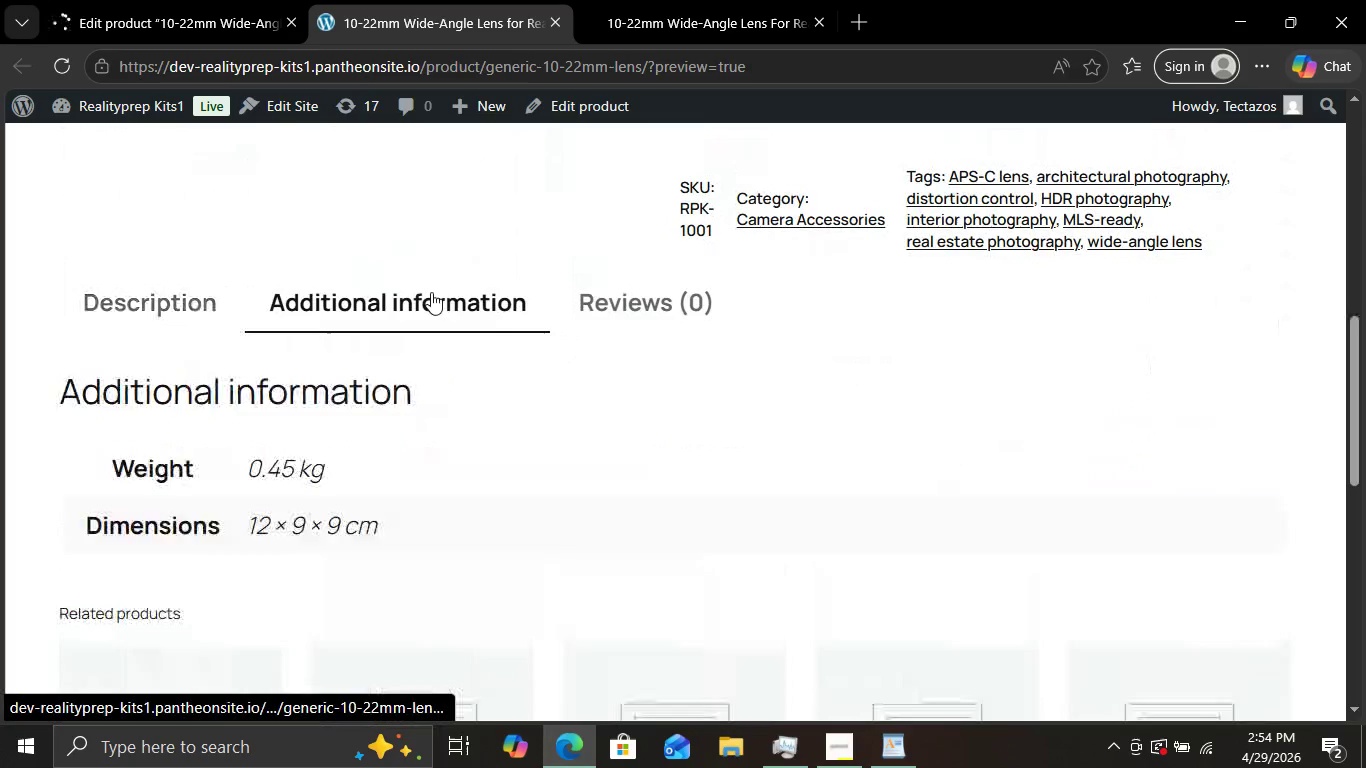 
left_click([431, 292])
 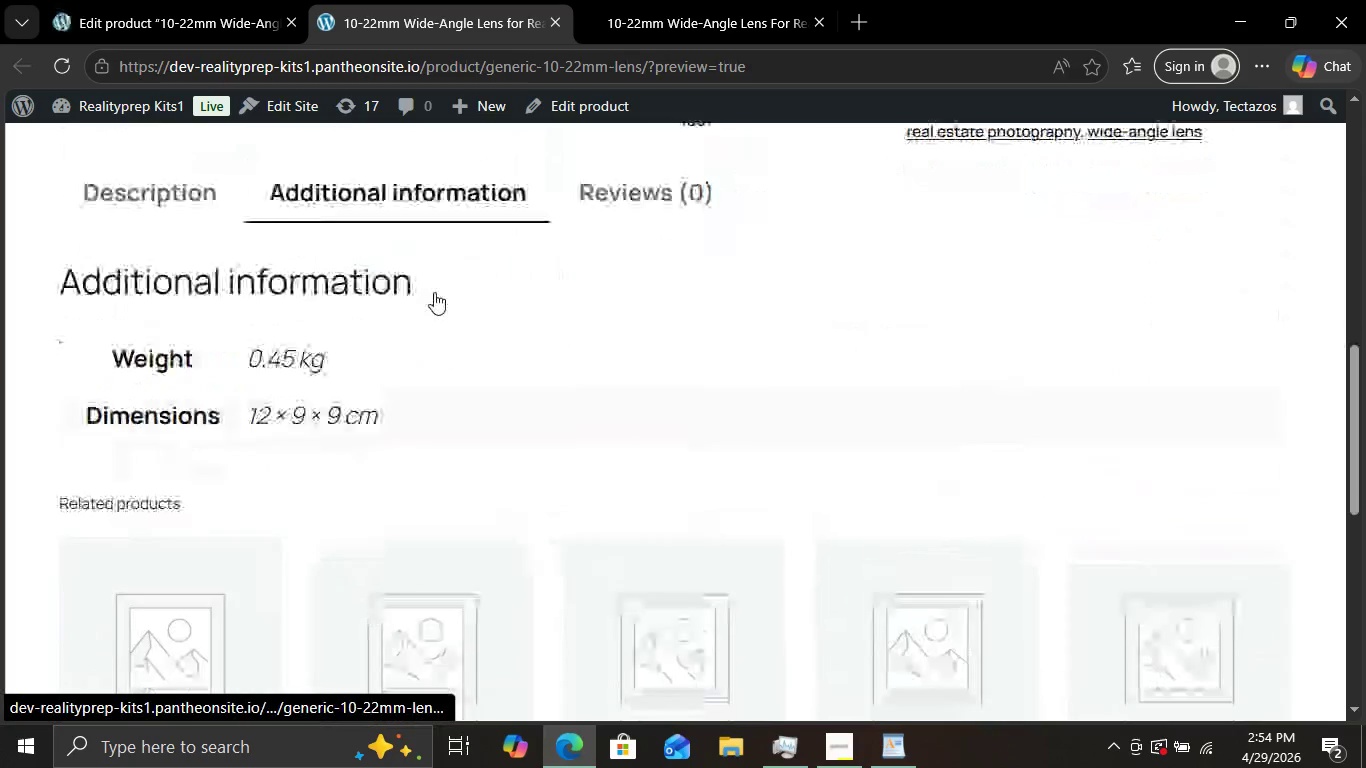 
scroll: coordinate [434, 292], scroll_direction: none, amount: 0.0
 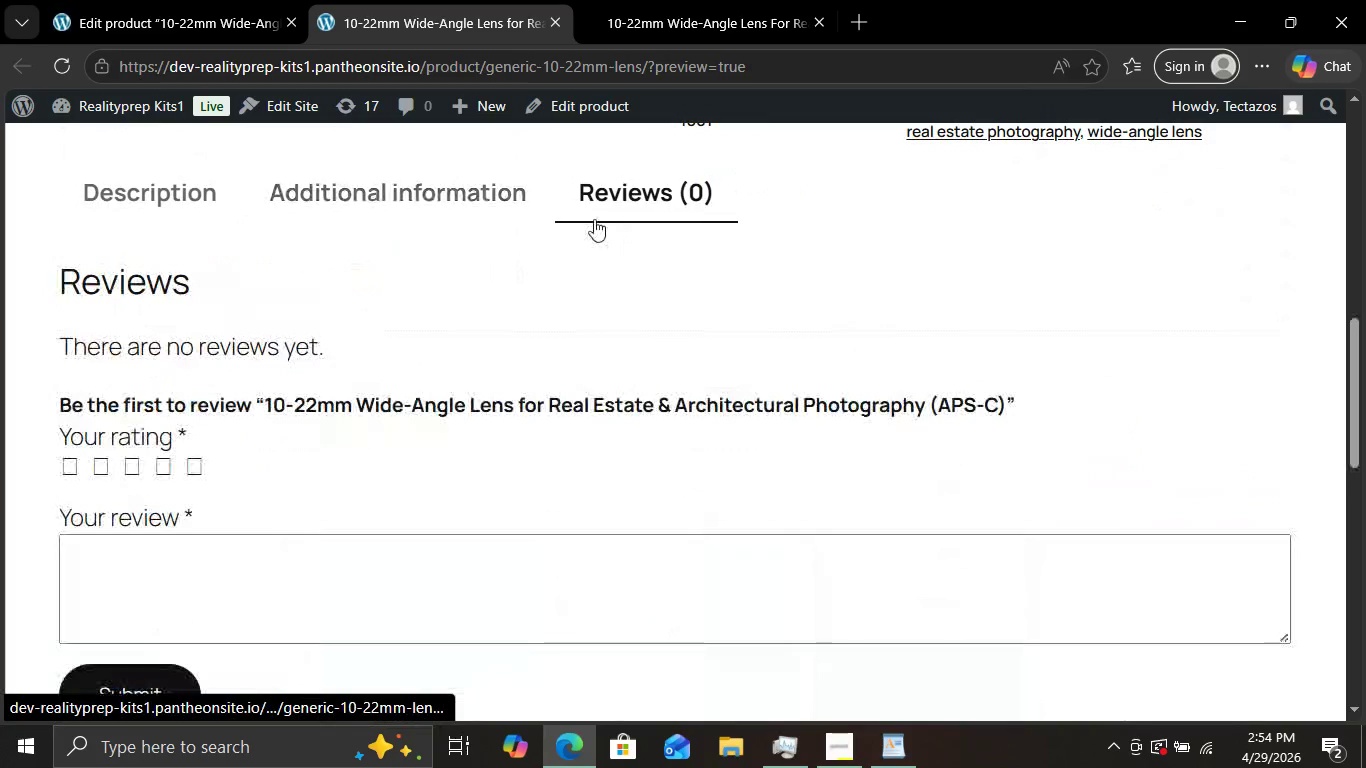 
left_click([632, 214])
 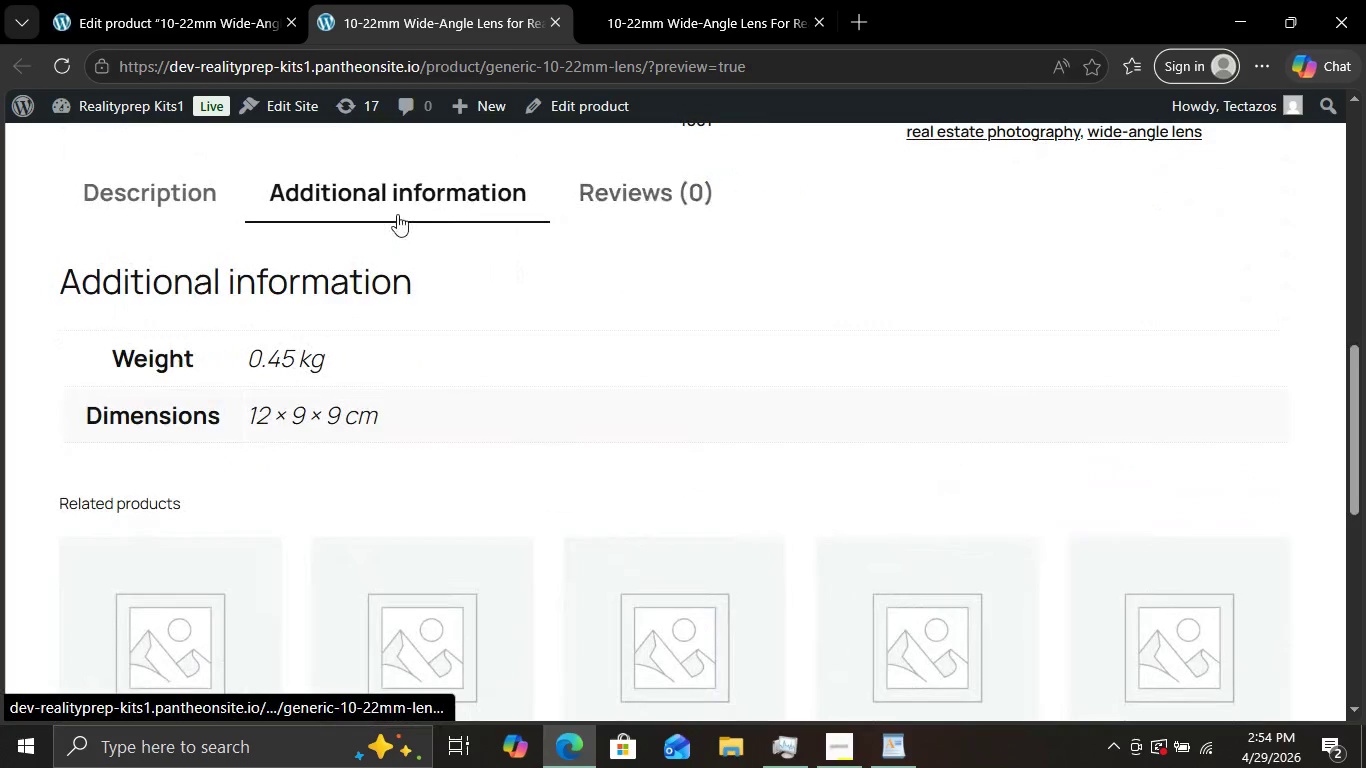 
left_click([424, 210])
 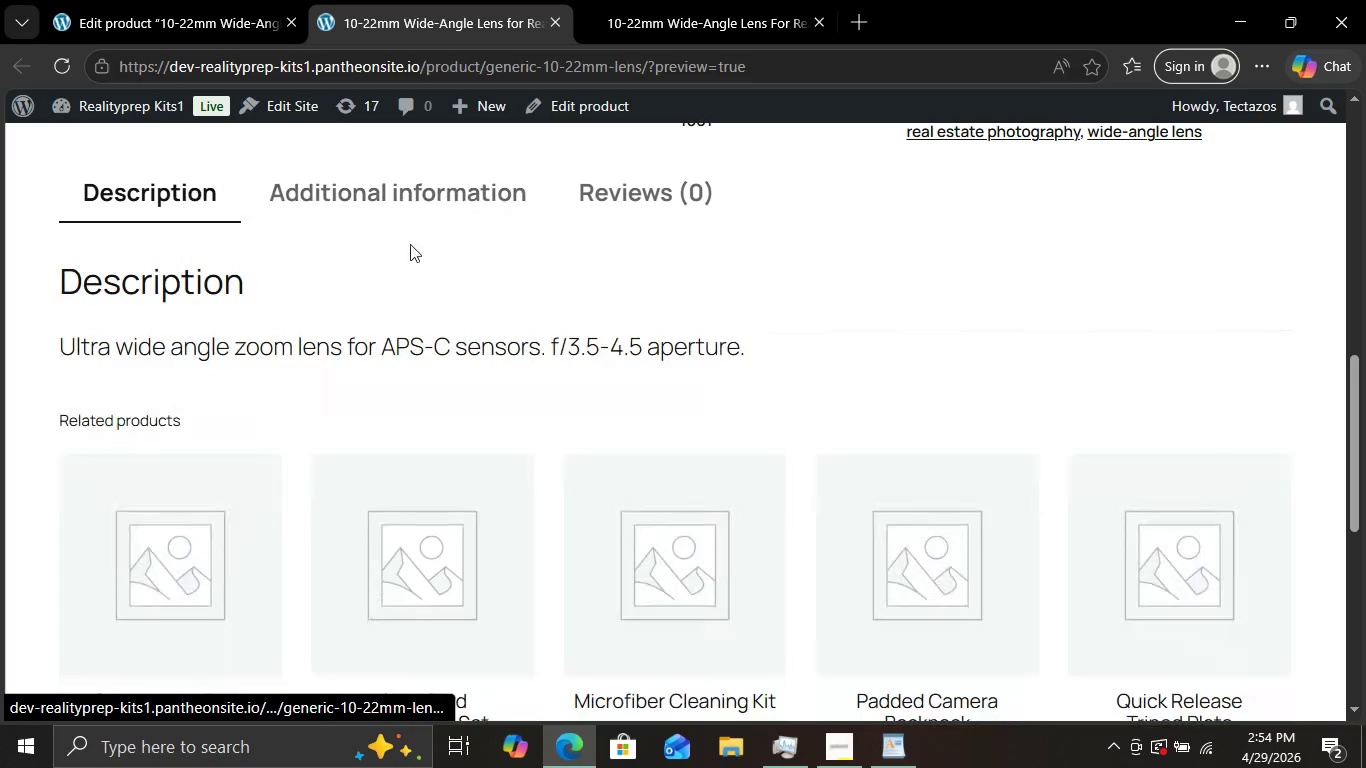 
left_click([192, 193])
 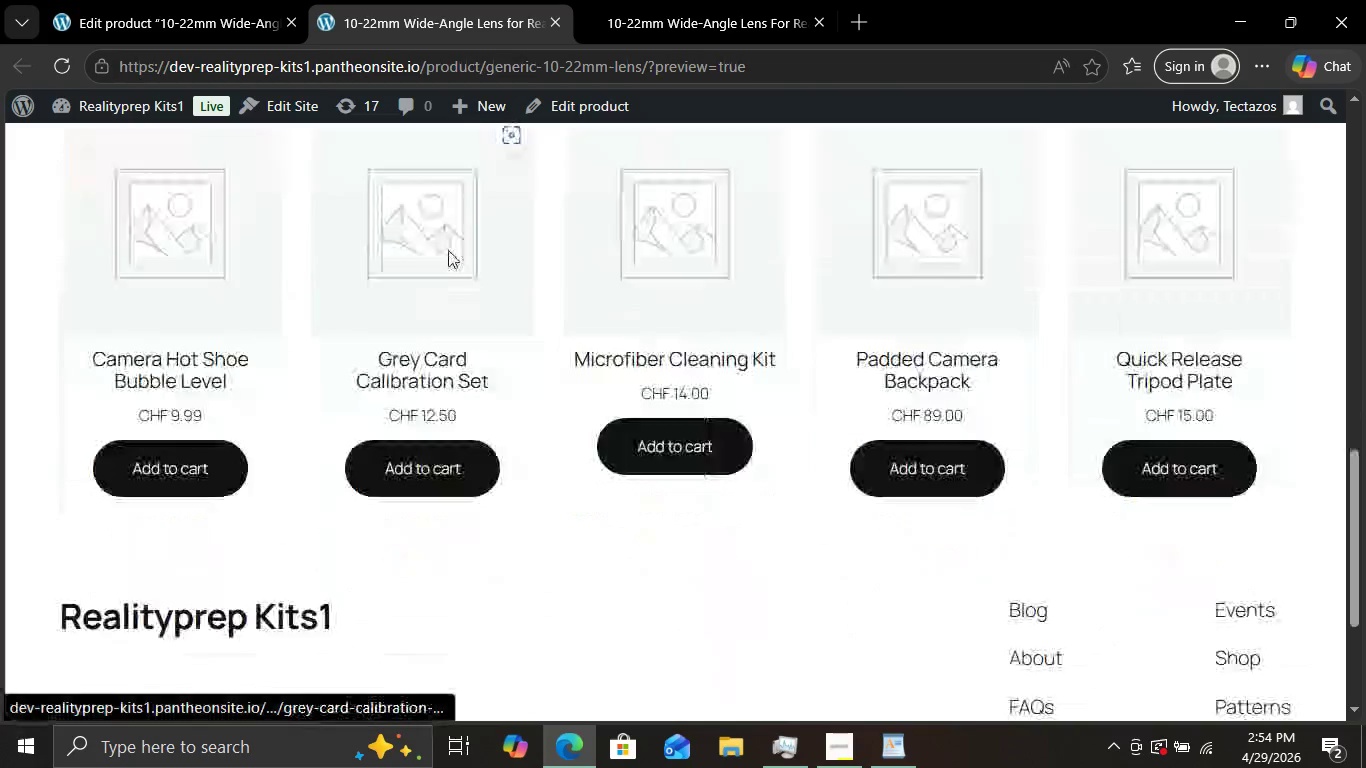 
scroll: coordinate [449, 248], scroll_direction: up, amount: 6.0
 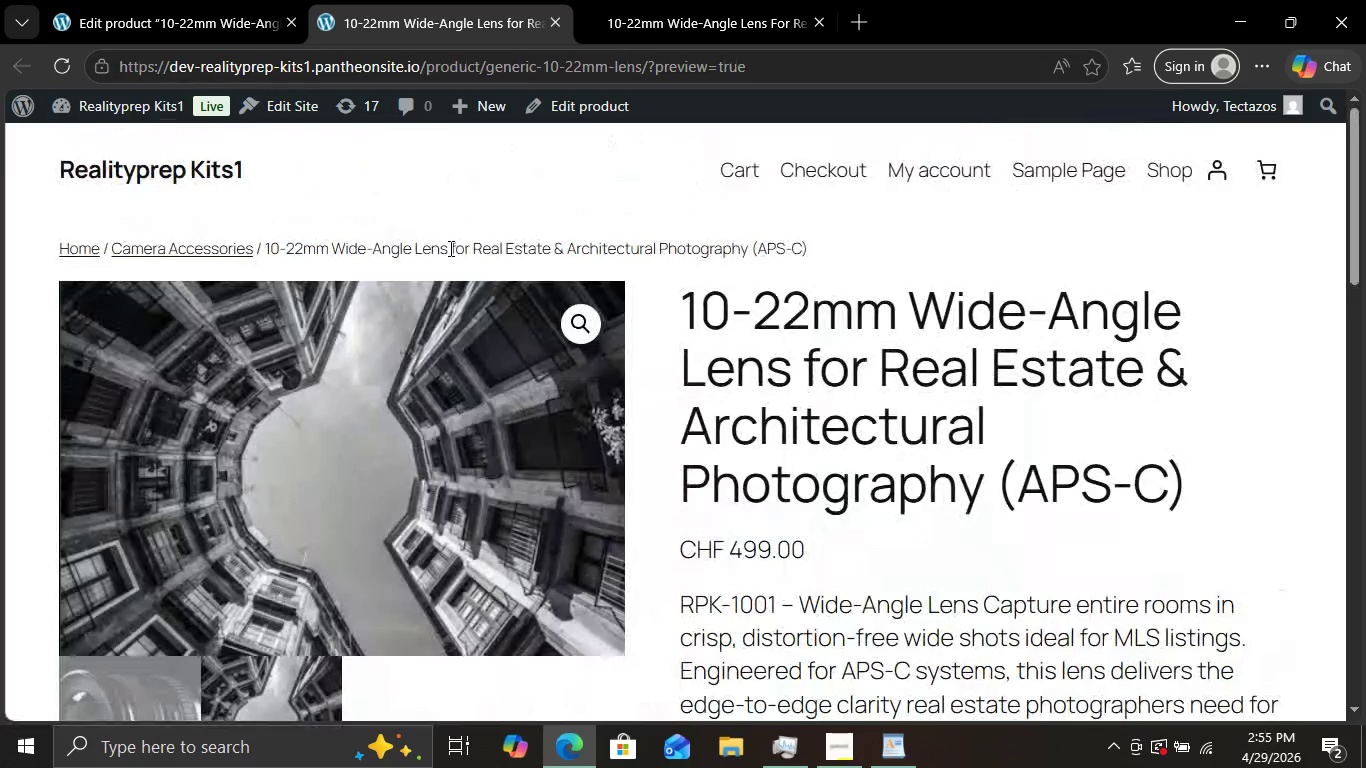 
scroll: coordinate [449, 248], scroll_direction: none, amount: 0.0
 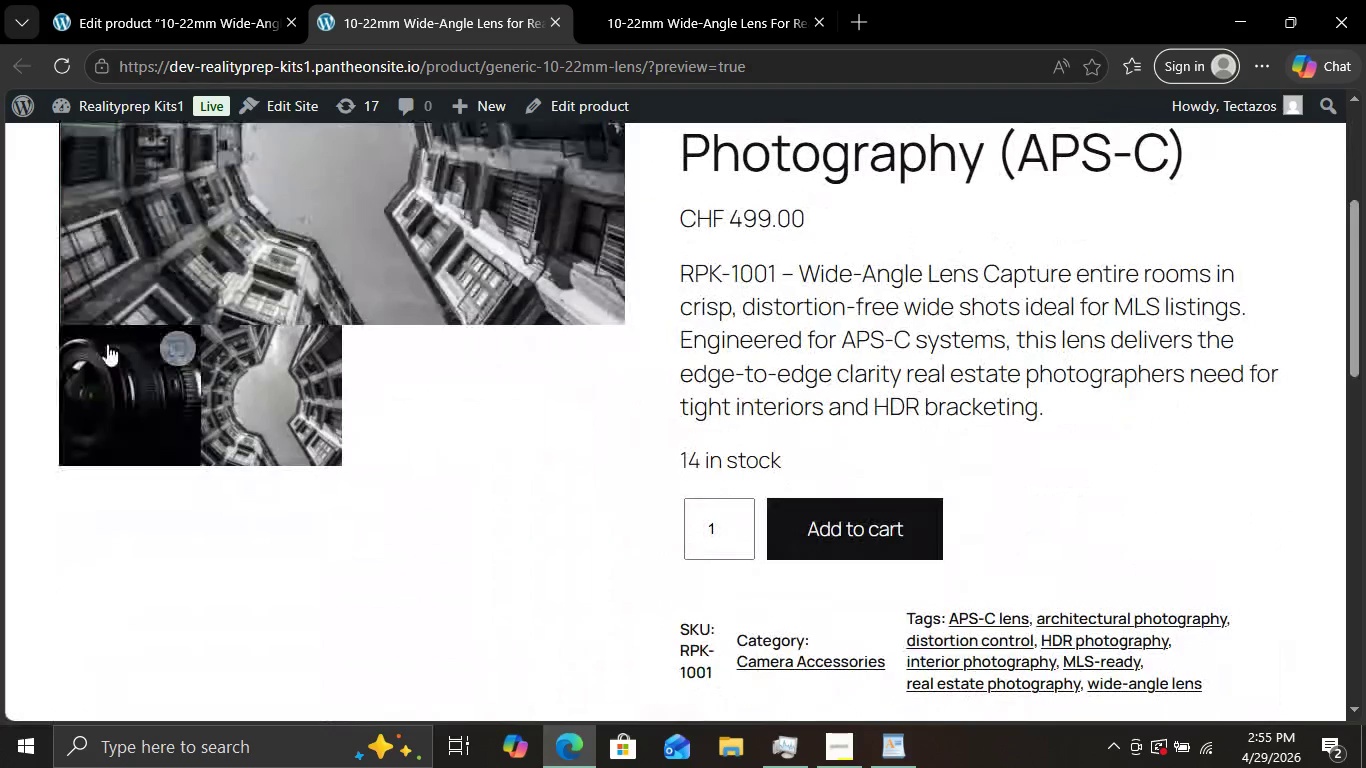 
left_click([107, 344])
 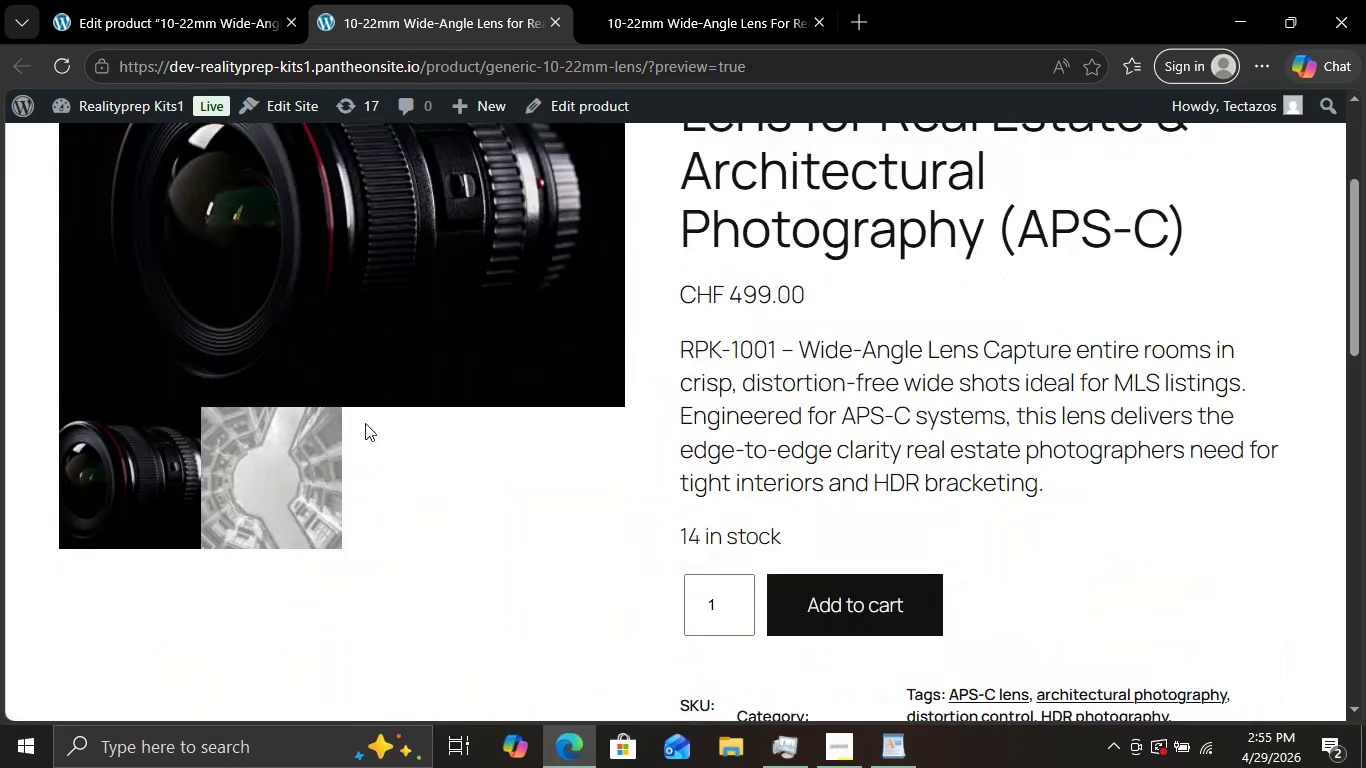 
scroll: coordinate [365, 423], scroll_direction: up, amount: 2.0
 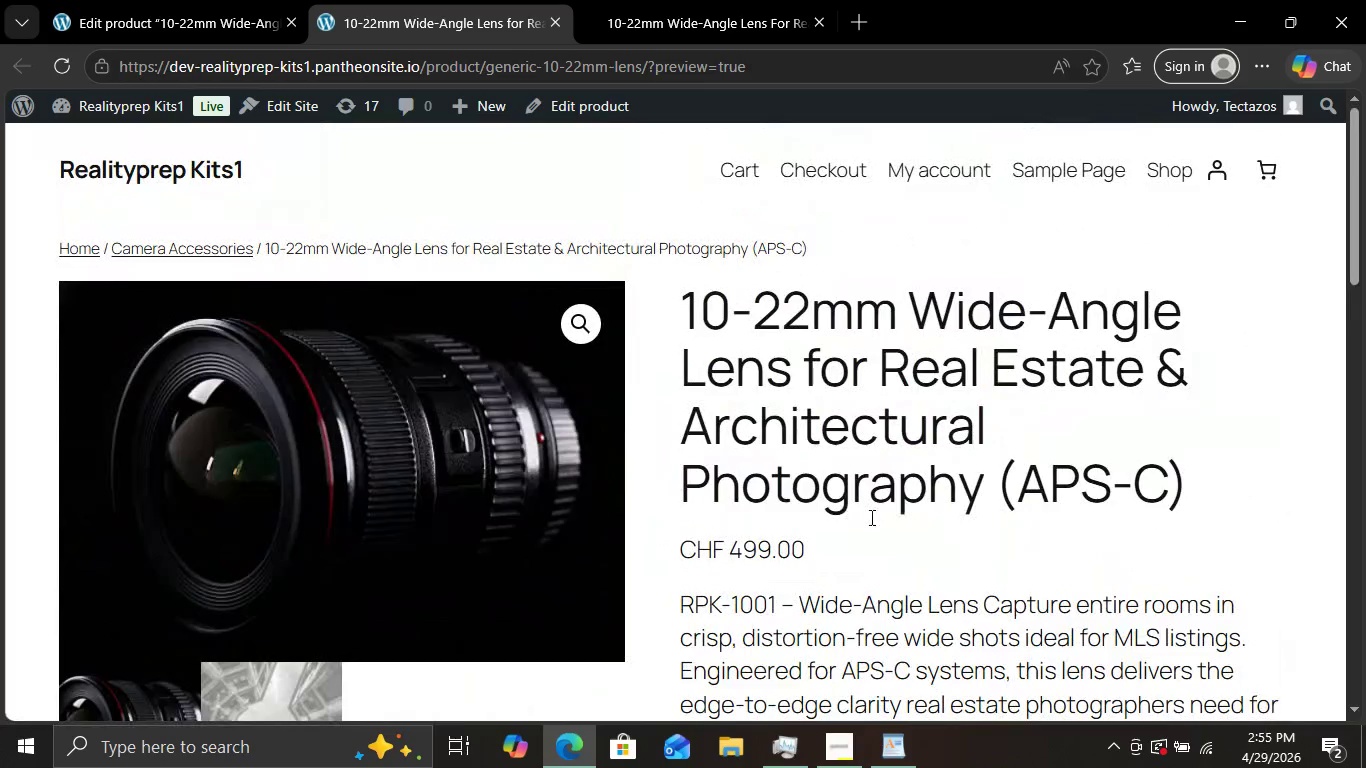 
left_click([870, 517])
 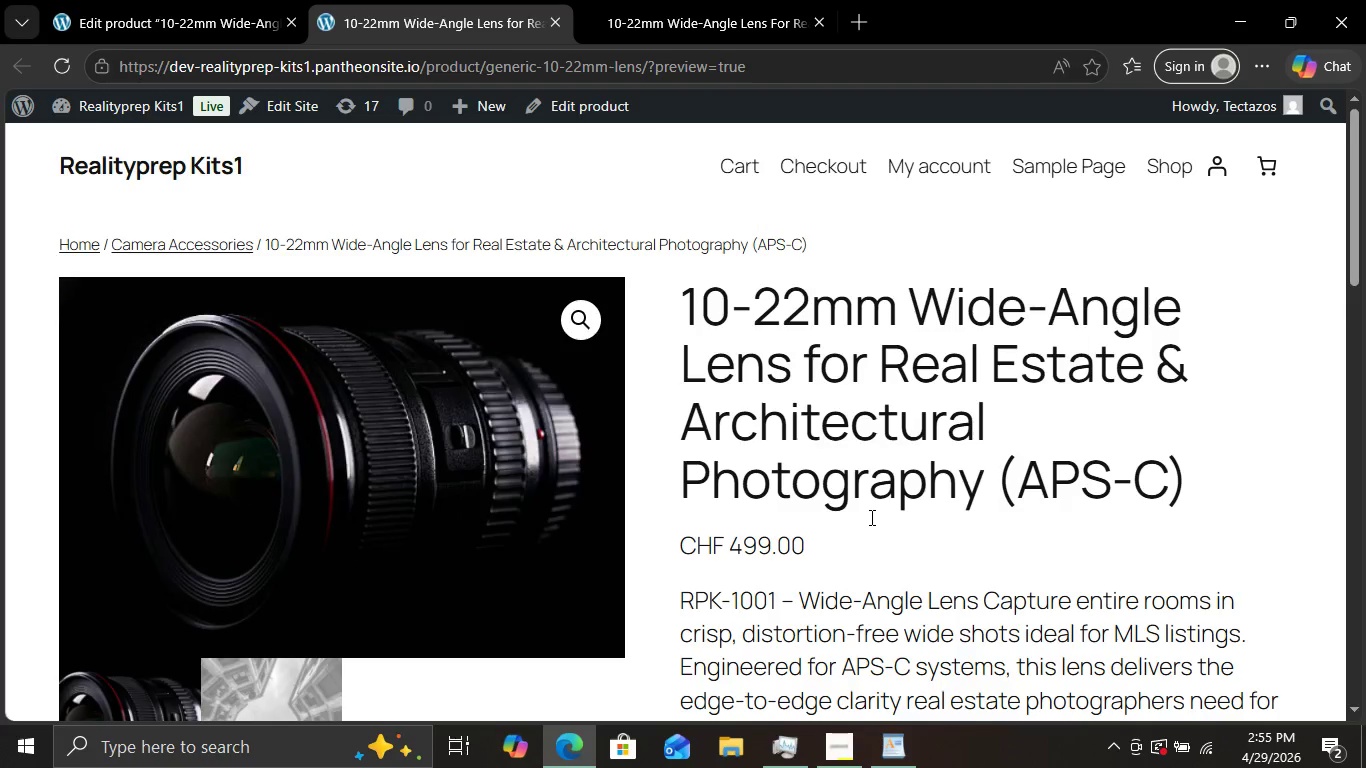 
scroll: coordinate [870, 517], scroll_direction: up, amount: 9.0
 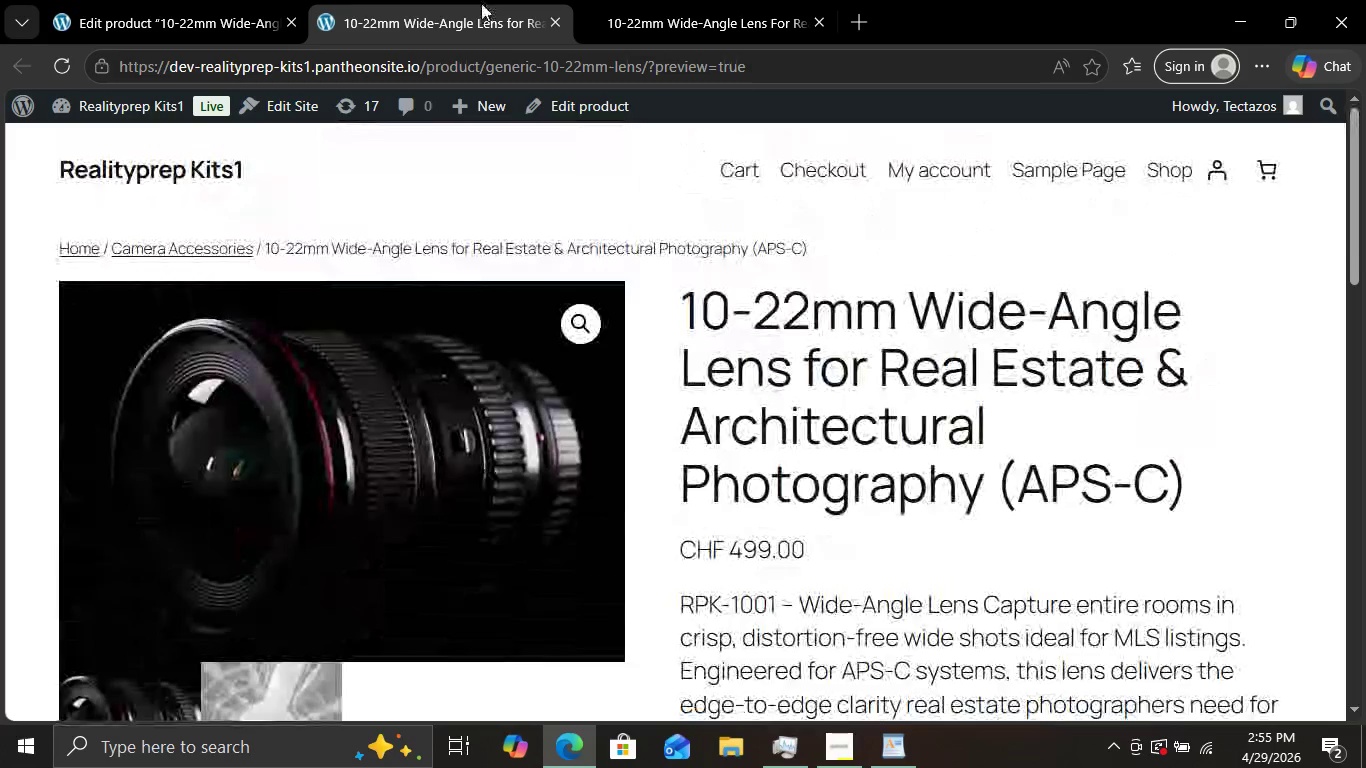 
left_click([486, 2])
 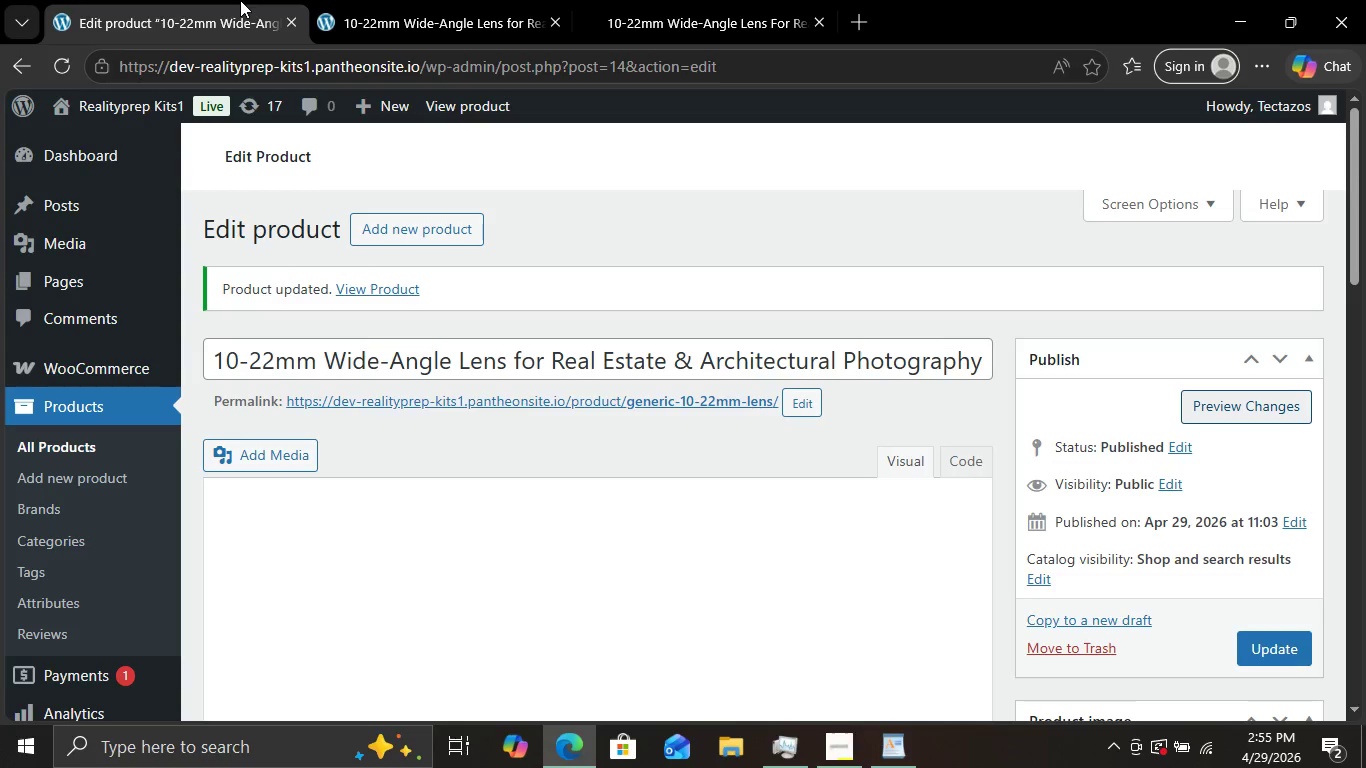 
left_click([240, 0])
 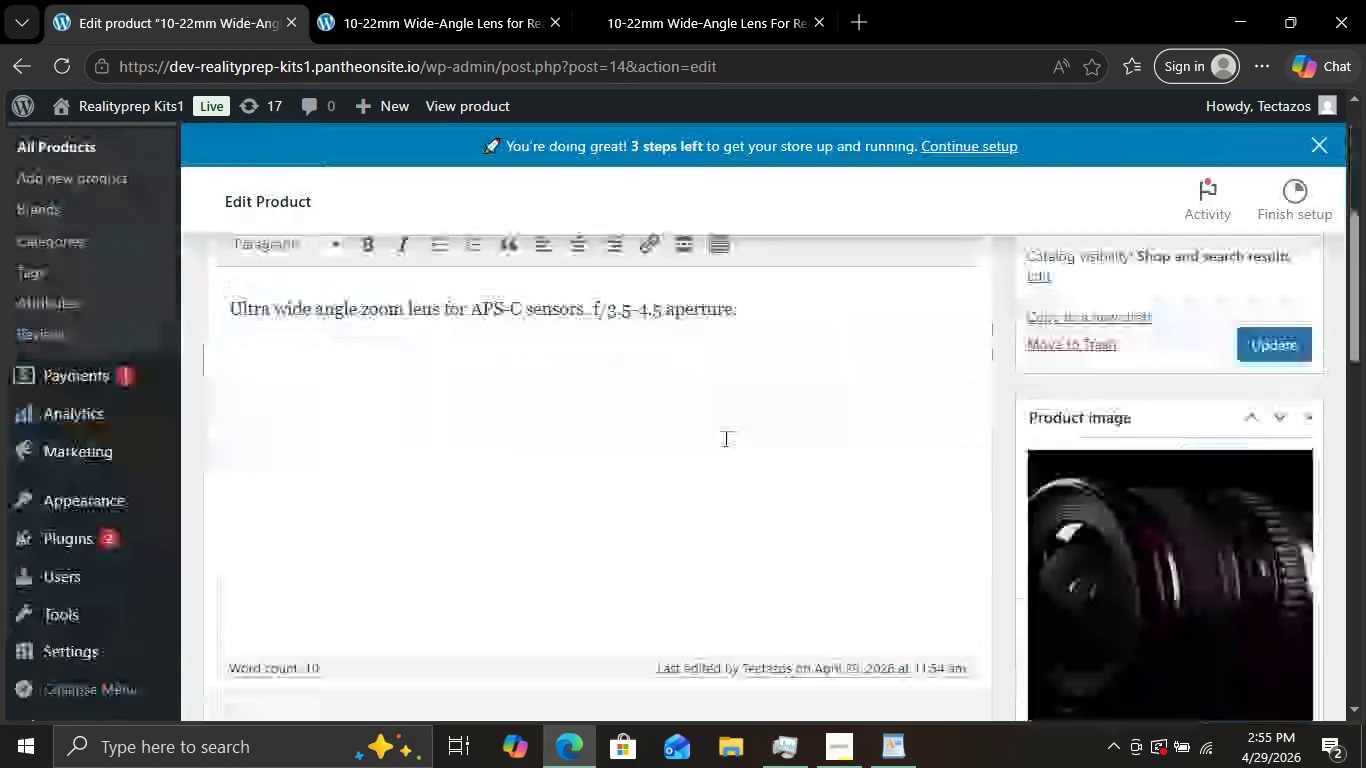 
scroll: coordinate [724, 438], scroll_direction: down, amount: 7.0
 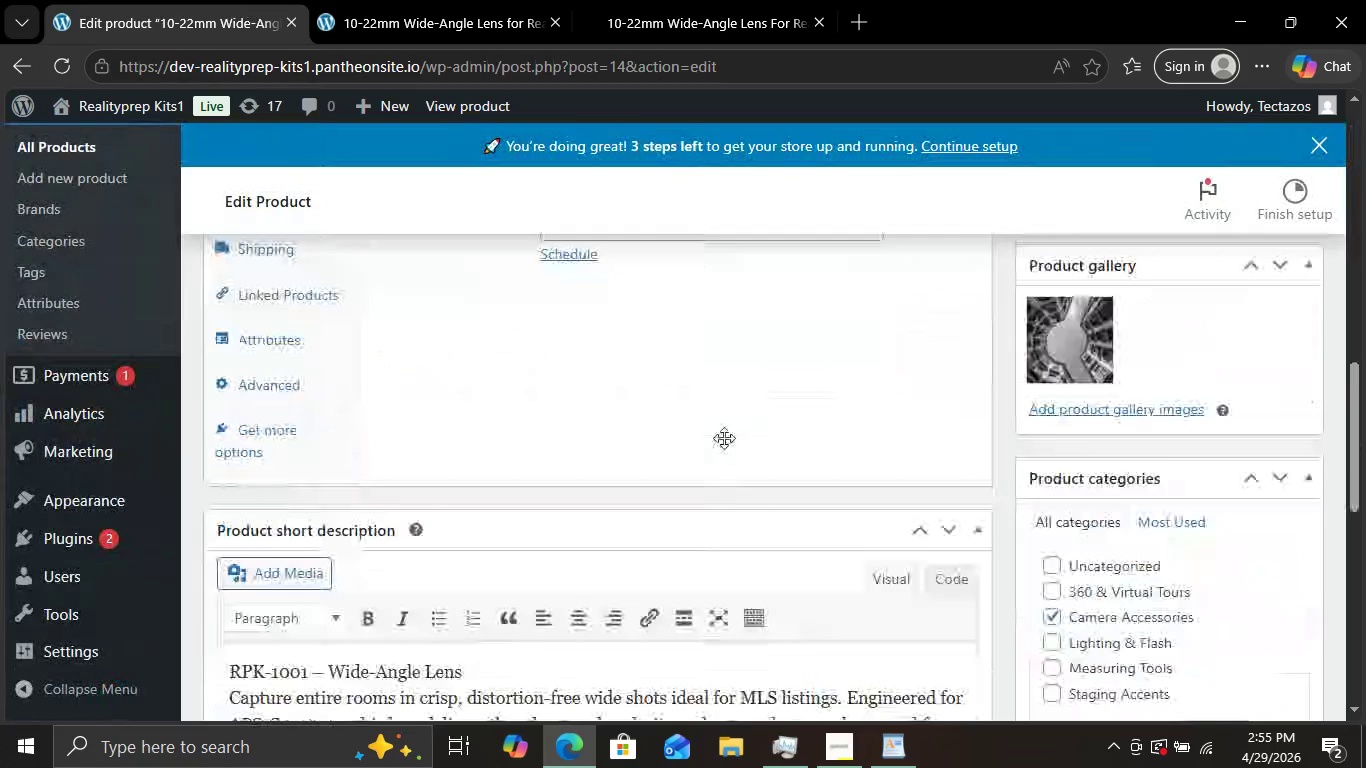 
scroll: coordinate [727, 441], scroll_direction: up, amount: 5.0
 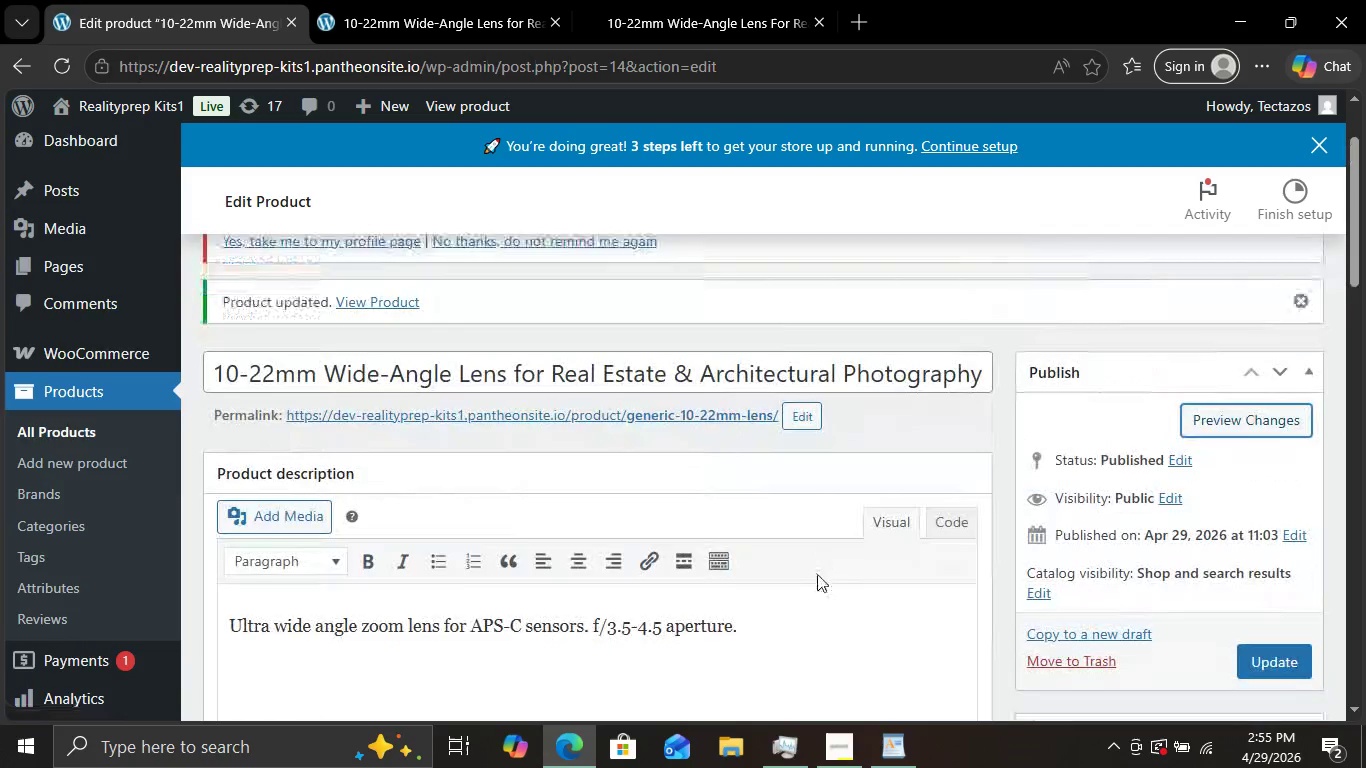 
scroll: coordinate [817, 574], scroll_direction: none, amount: 0.0
 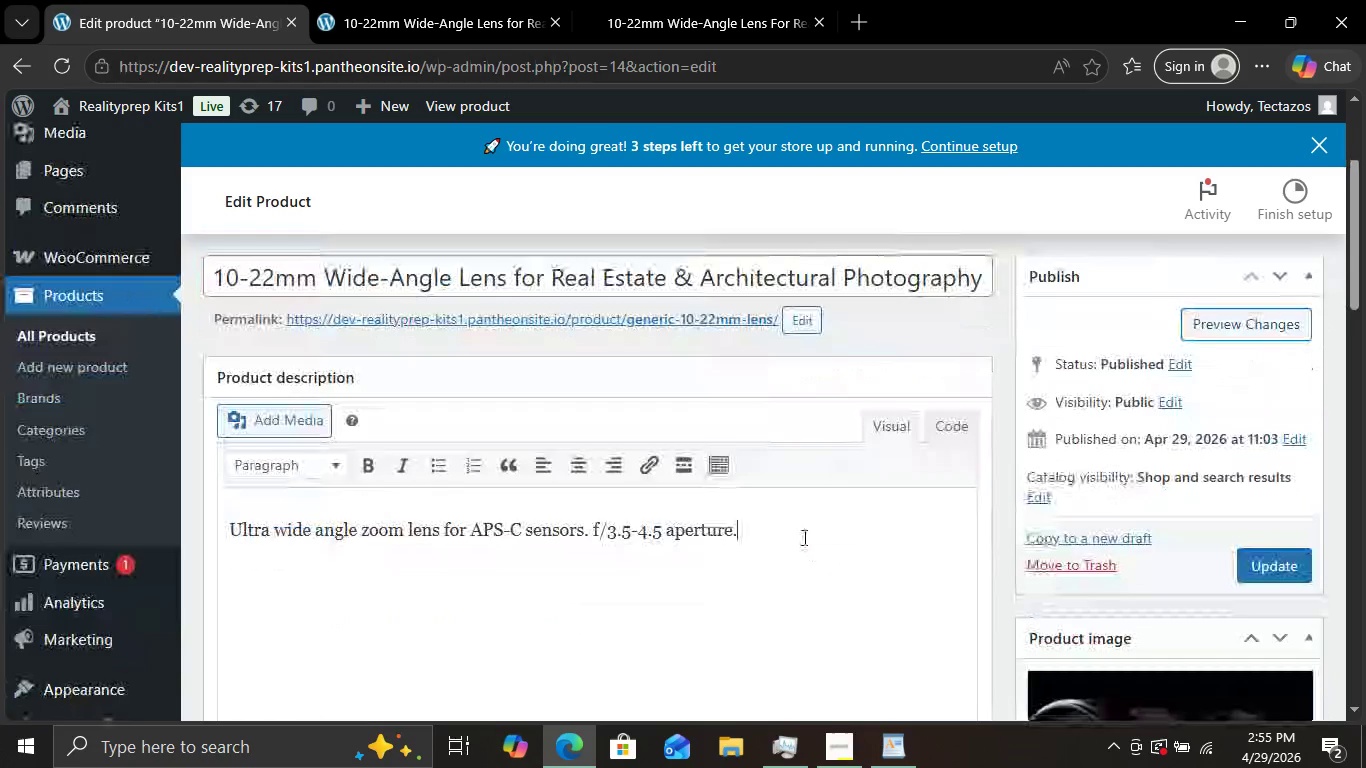 
left_click([803, 537])
 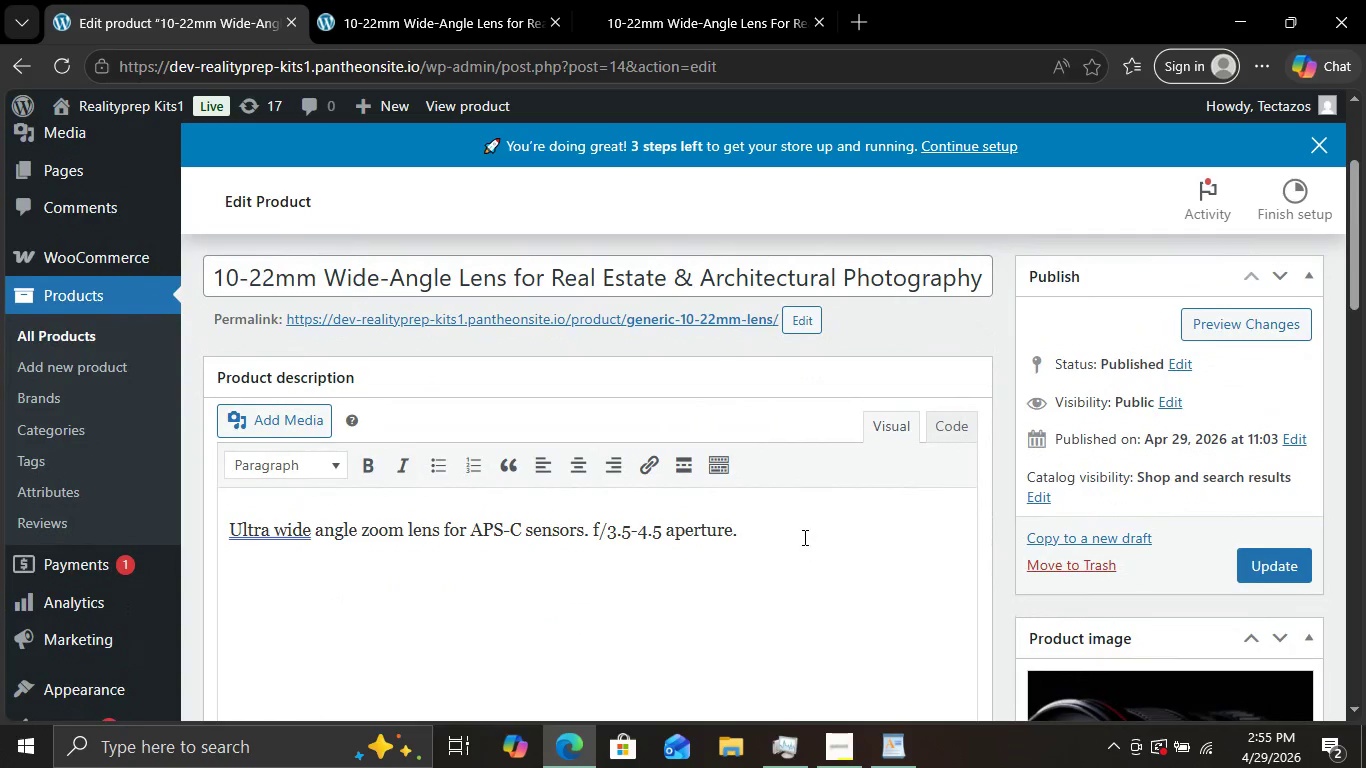 
wait(12.5)
 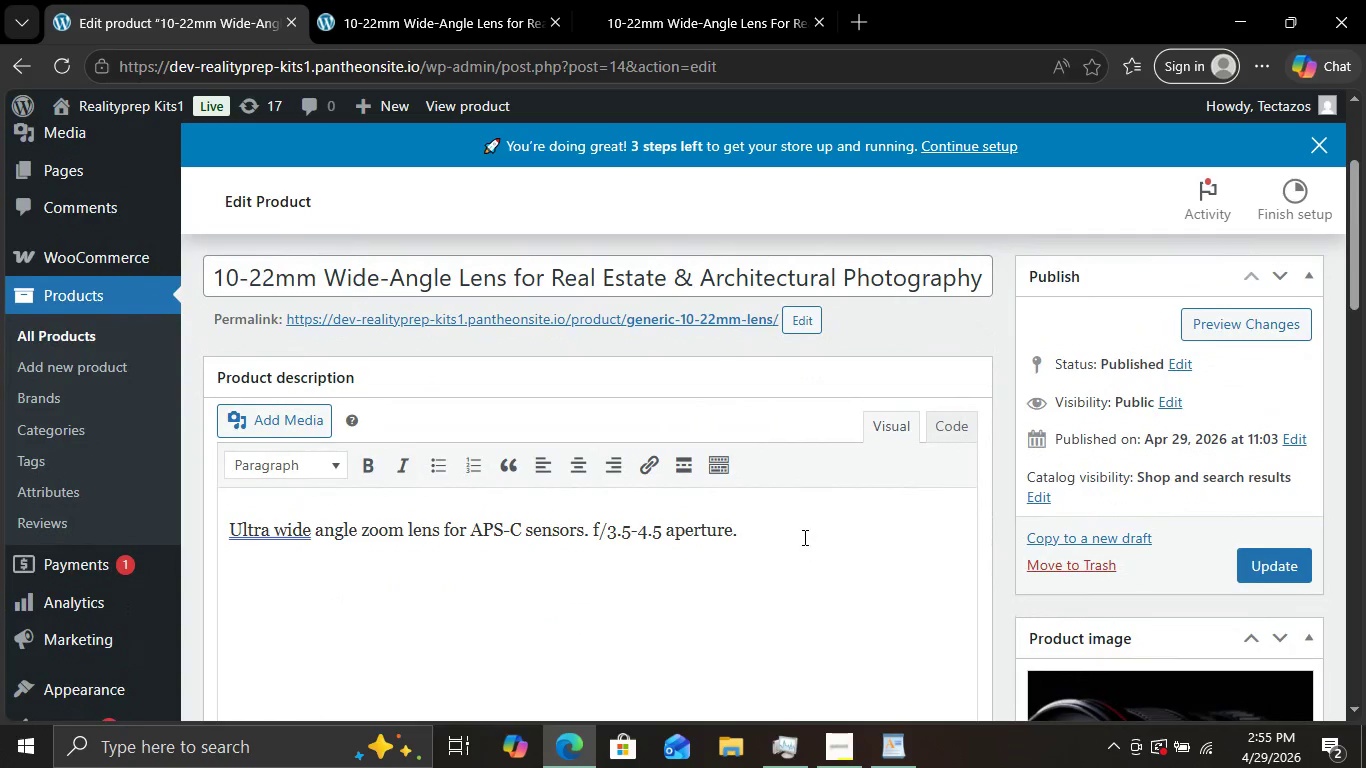 
scroll: coordinate [987, 496], scroll_direction: none, amount: 0.0